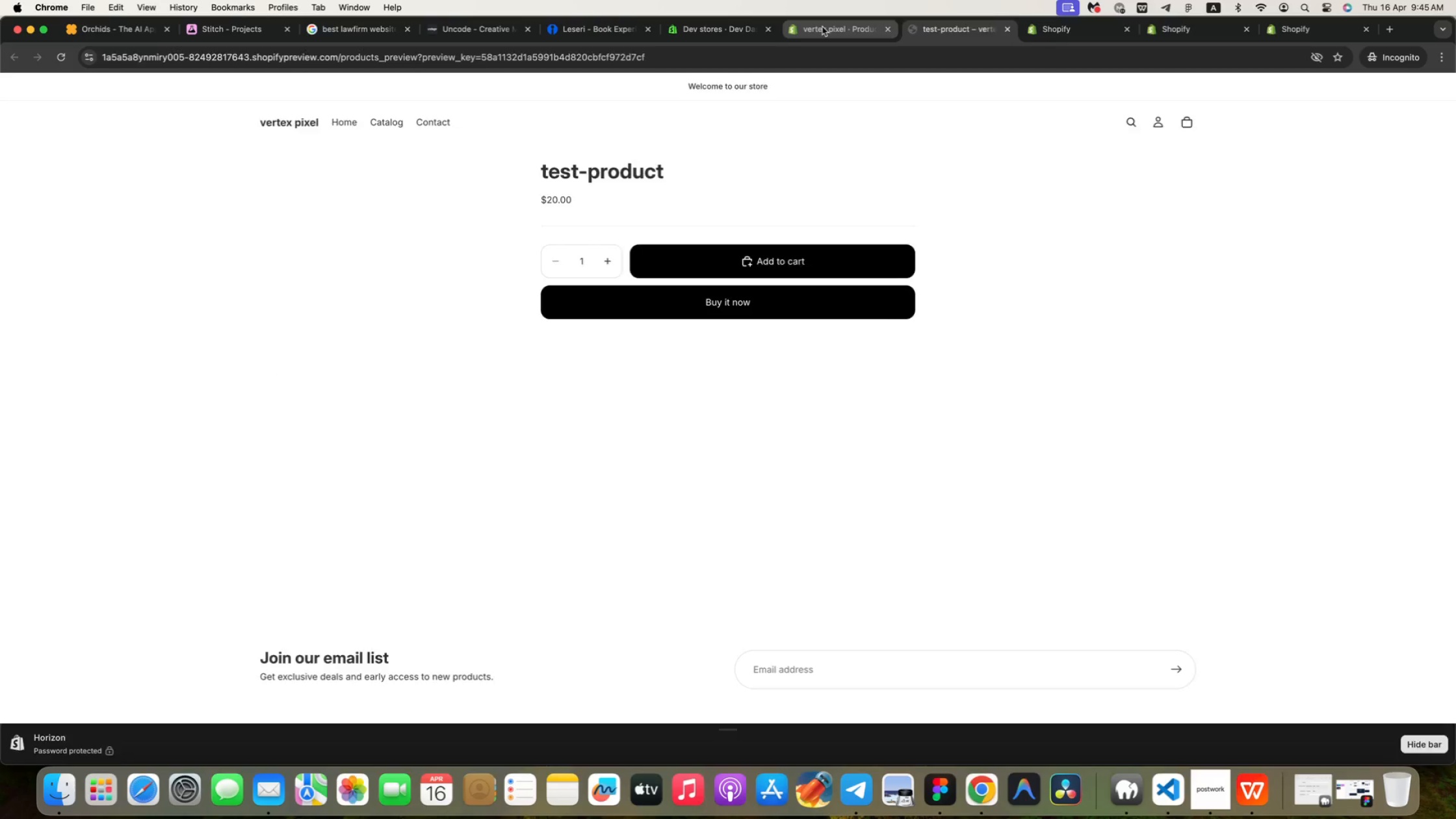 
mouse_move([849, 27])
 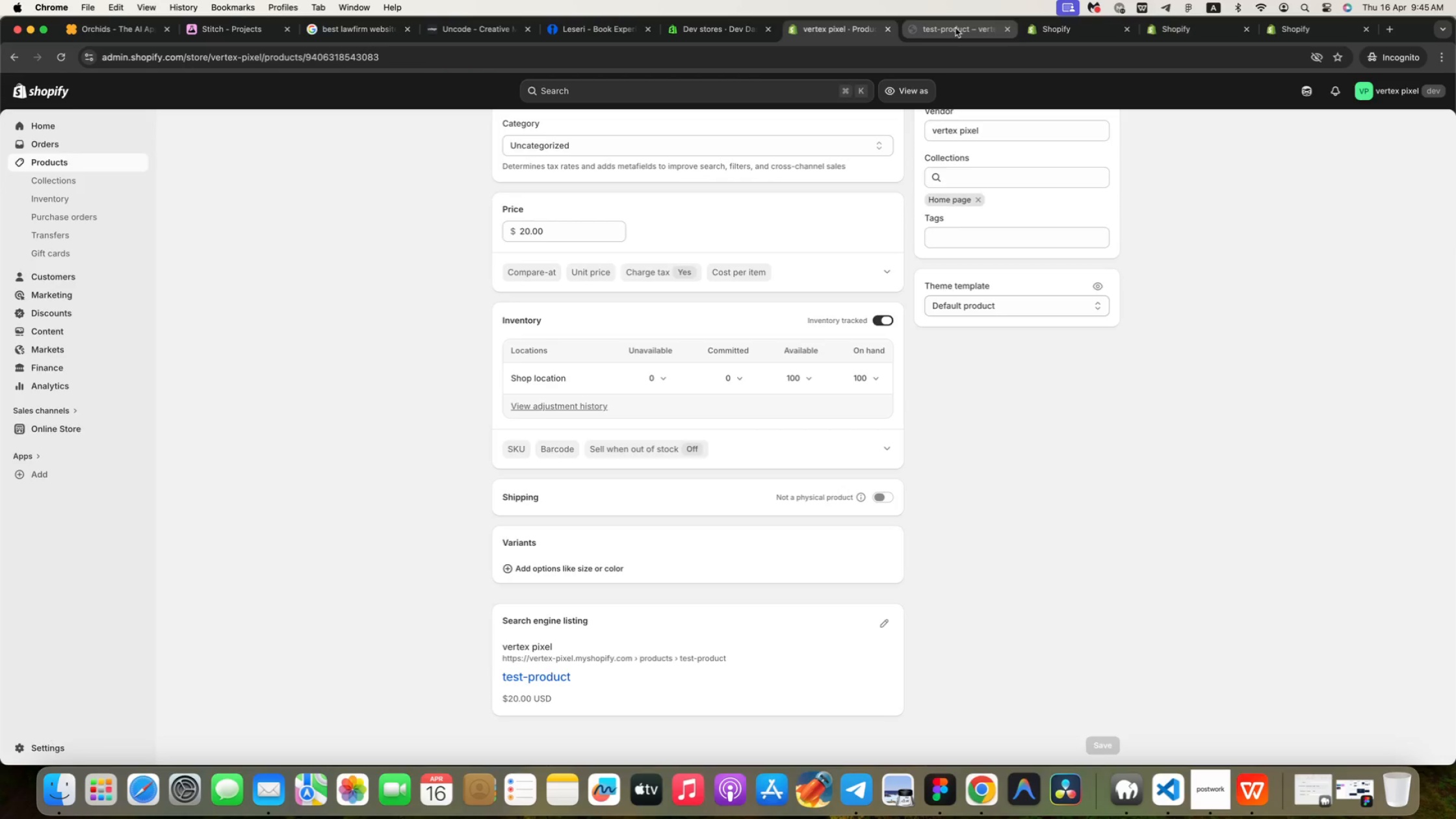 
left_click([956, 28])
 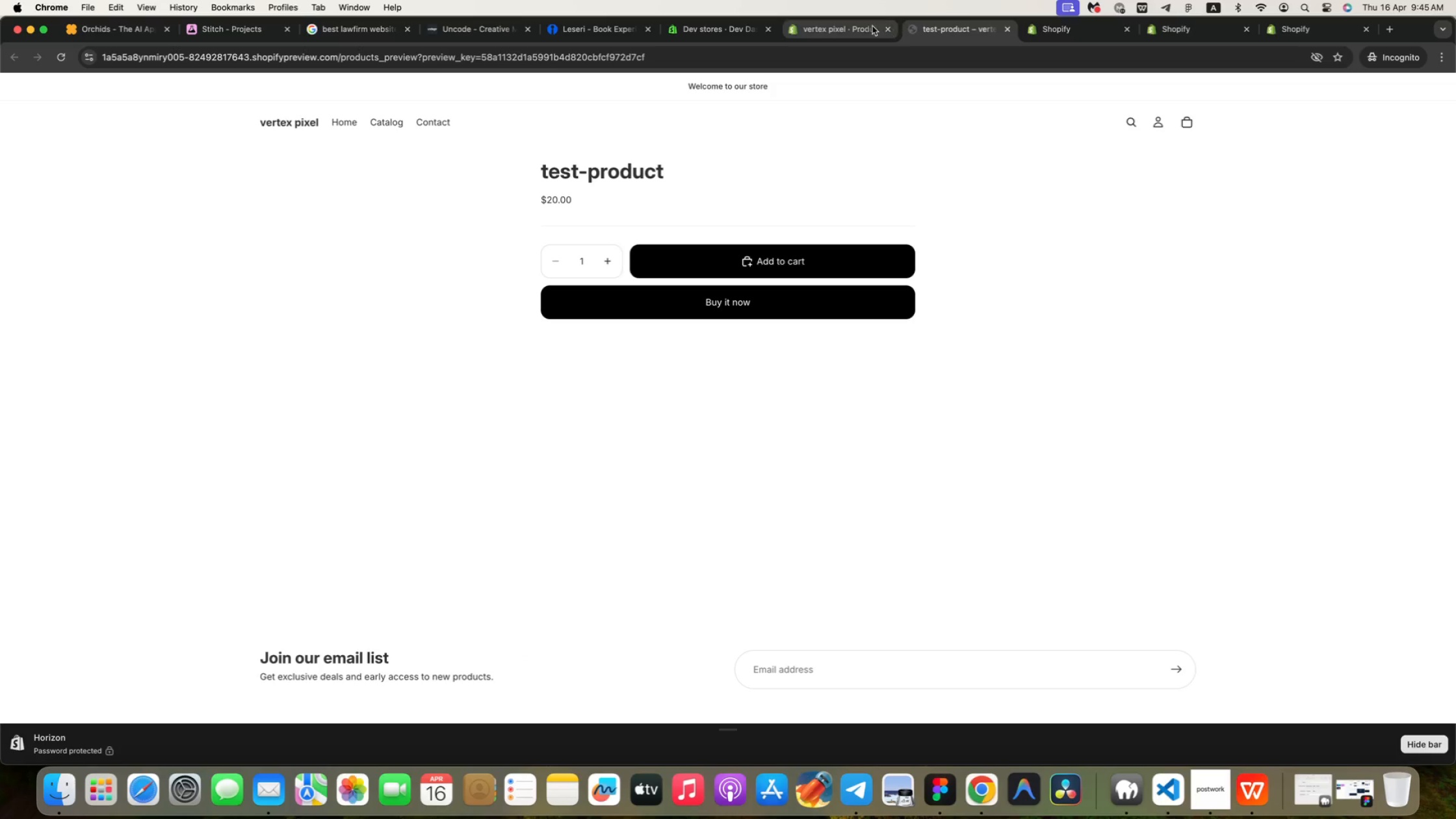 
left_click([838, 25])
 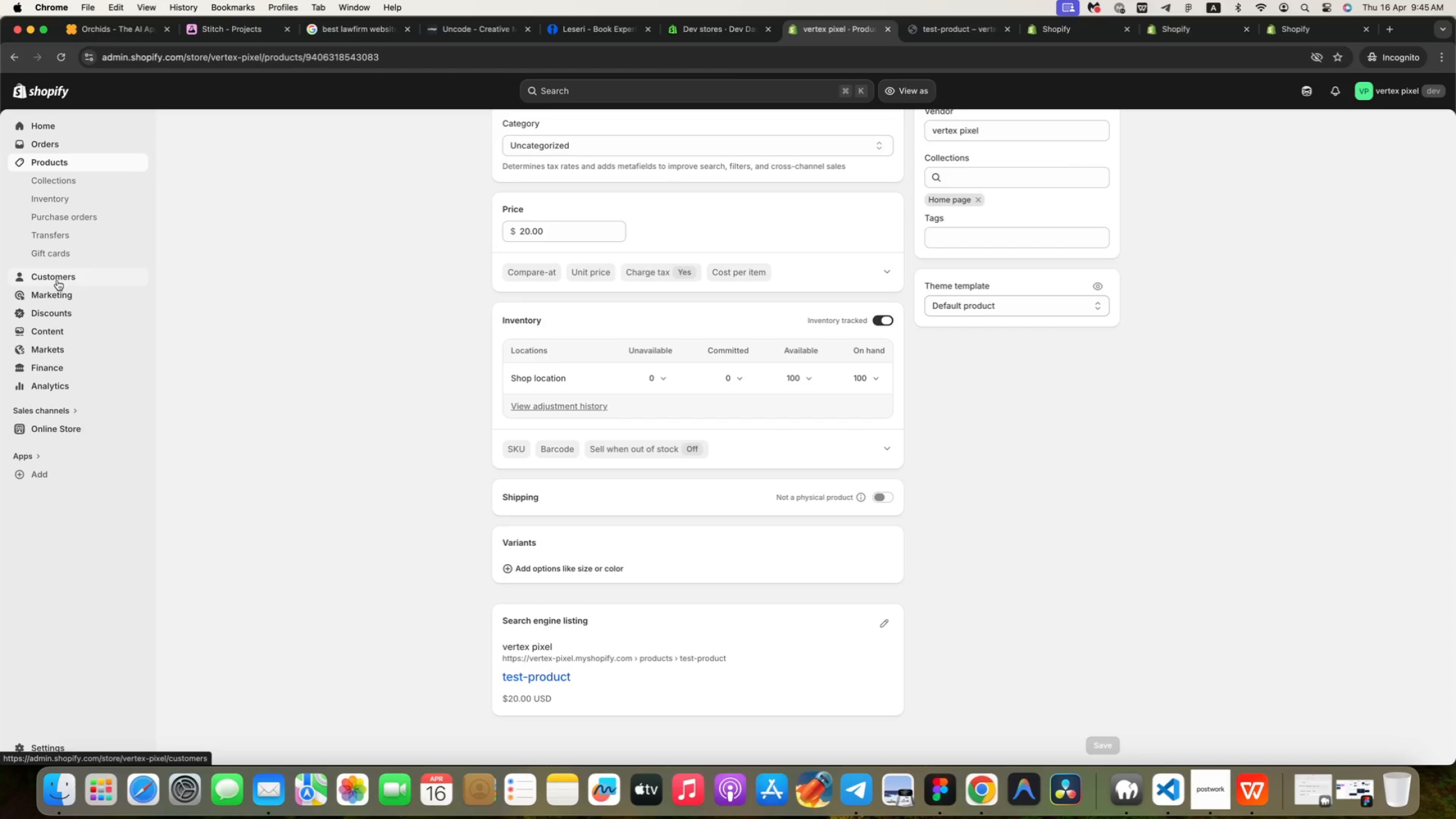 
wait(7.7)
 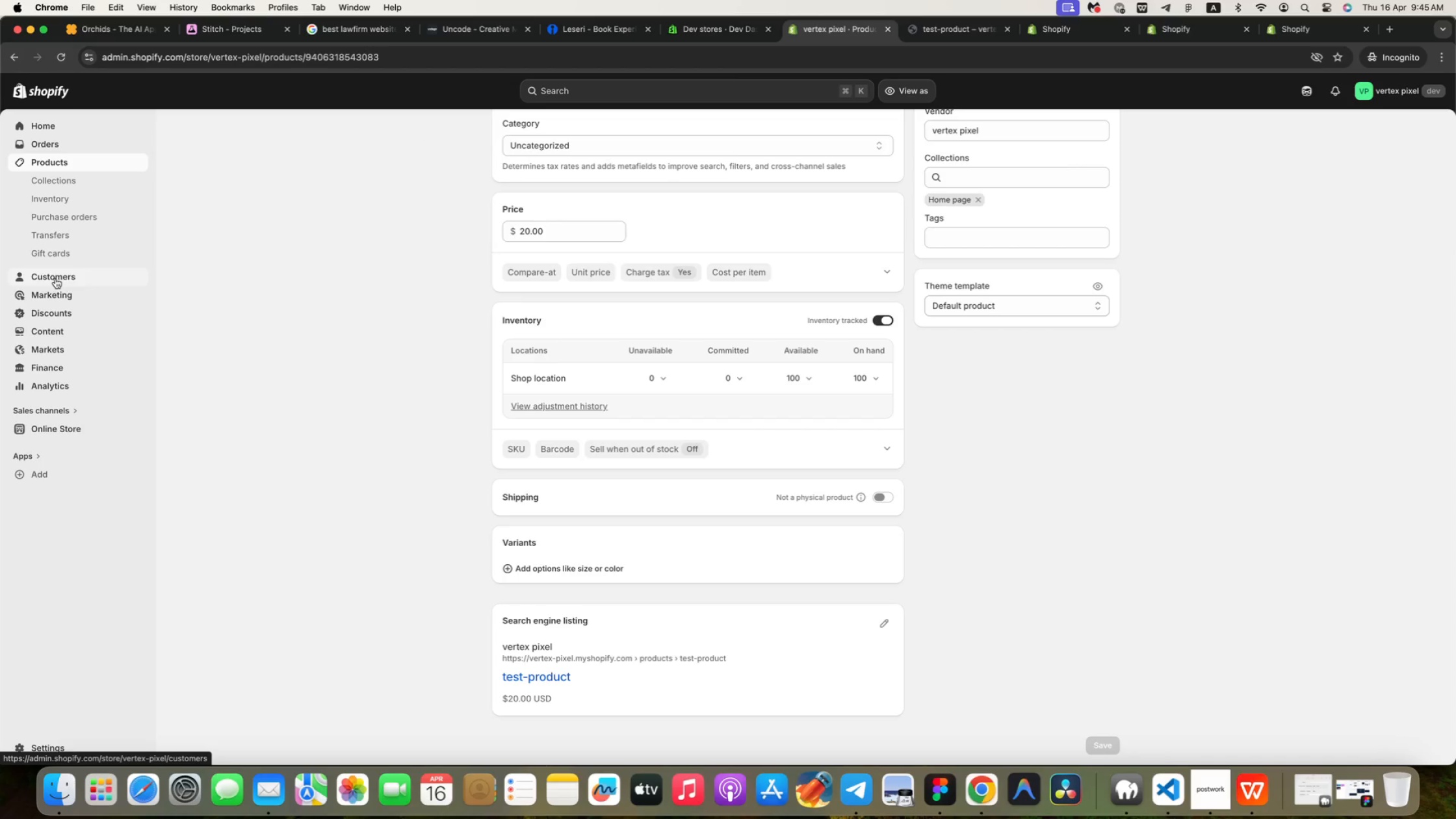 
left_click([62, 422])
 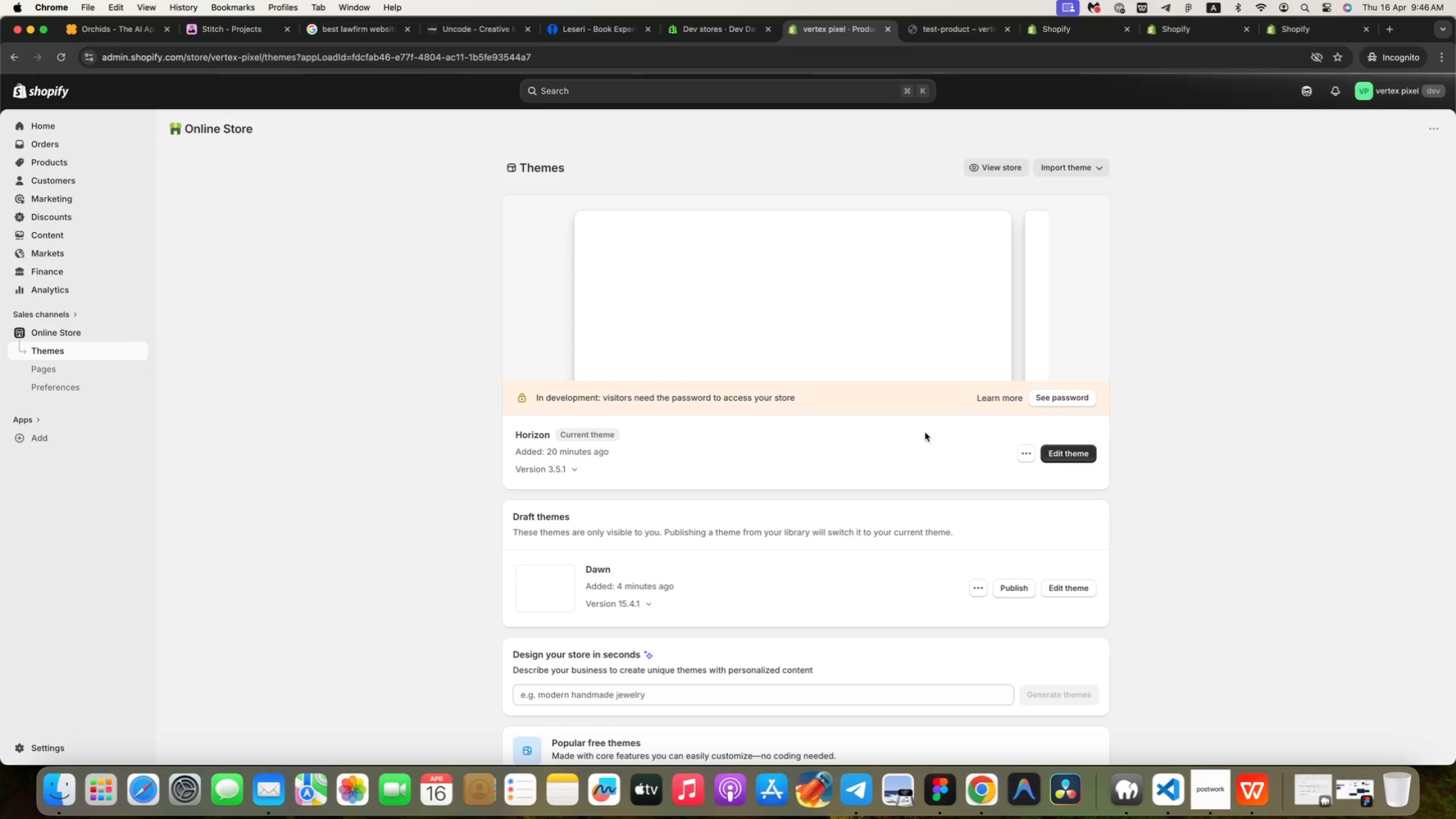 
mouse_move([1013, 460])
 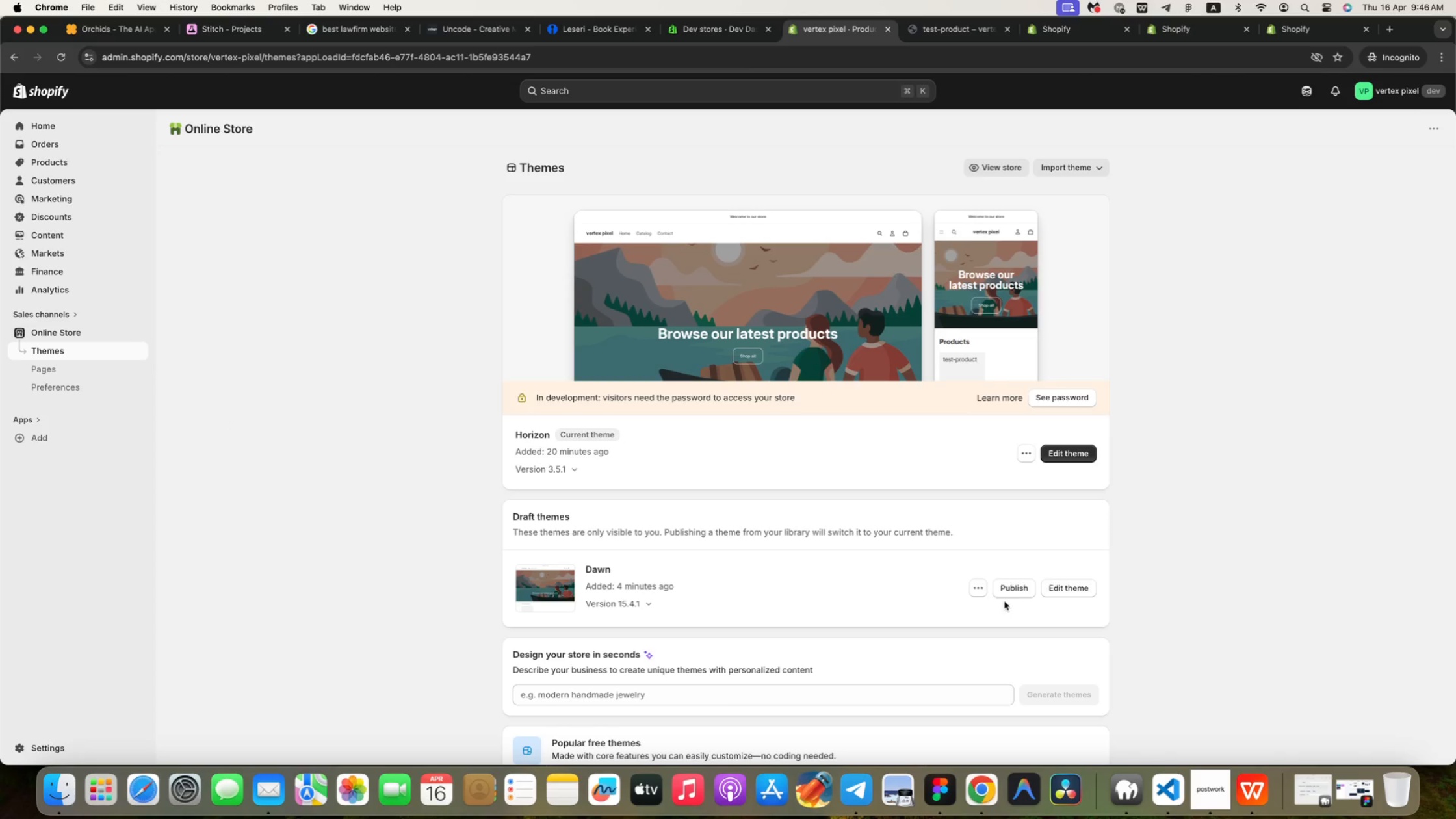 
left_click([973, 589])
 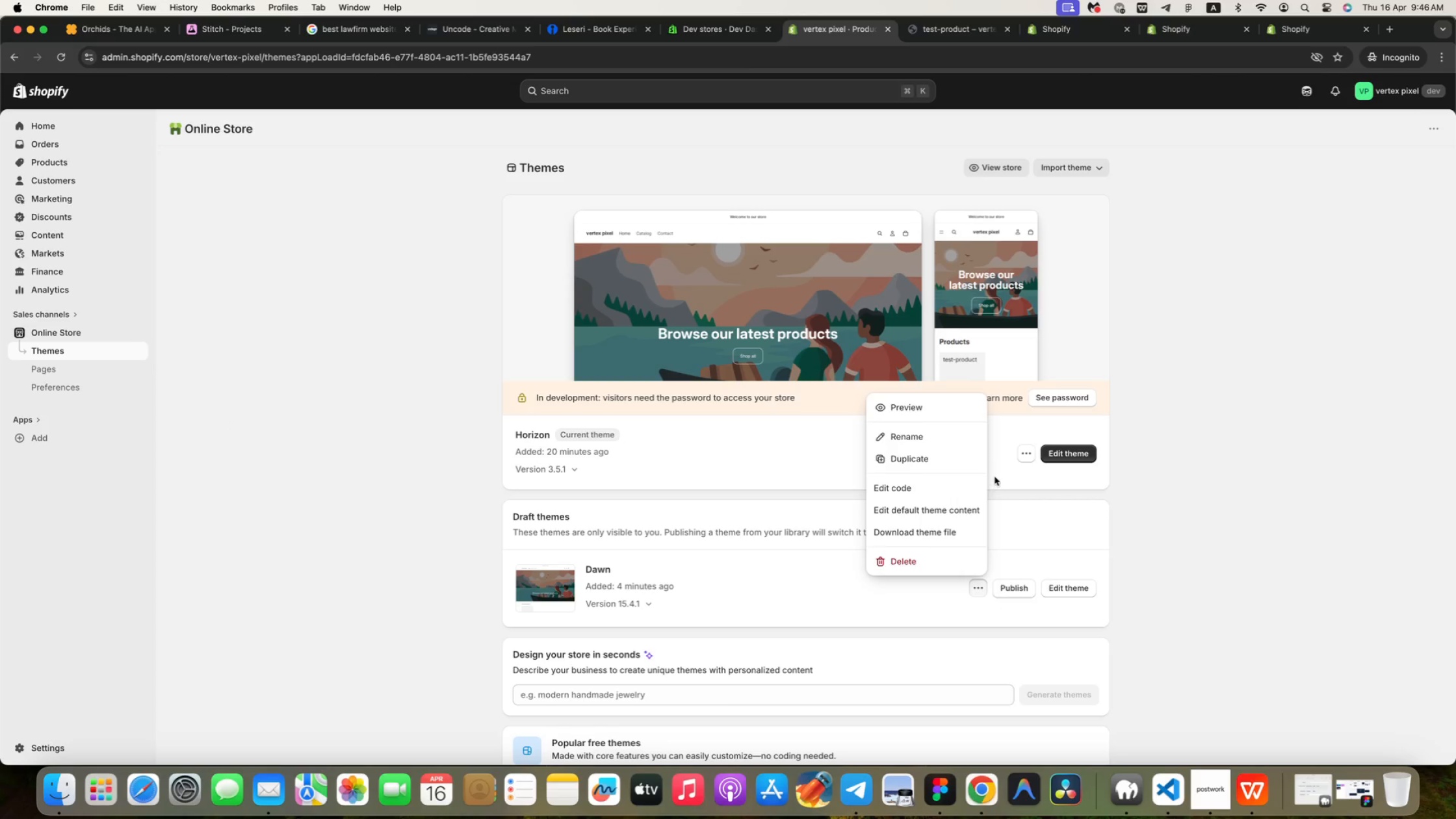 
left_click([929, 405])
 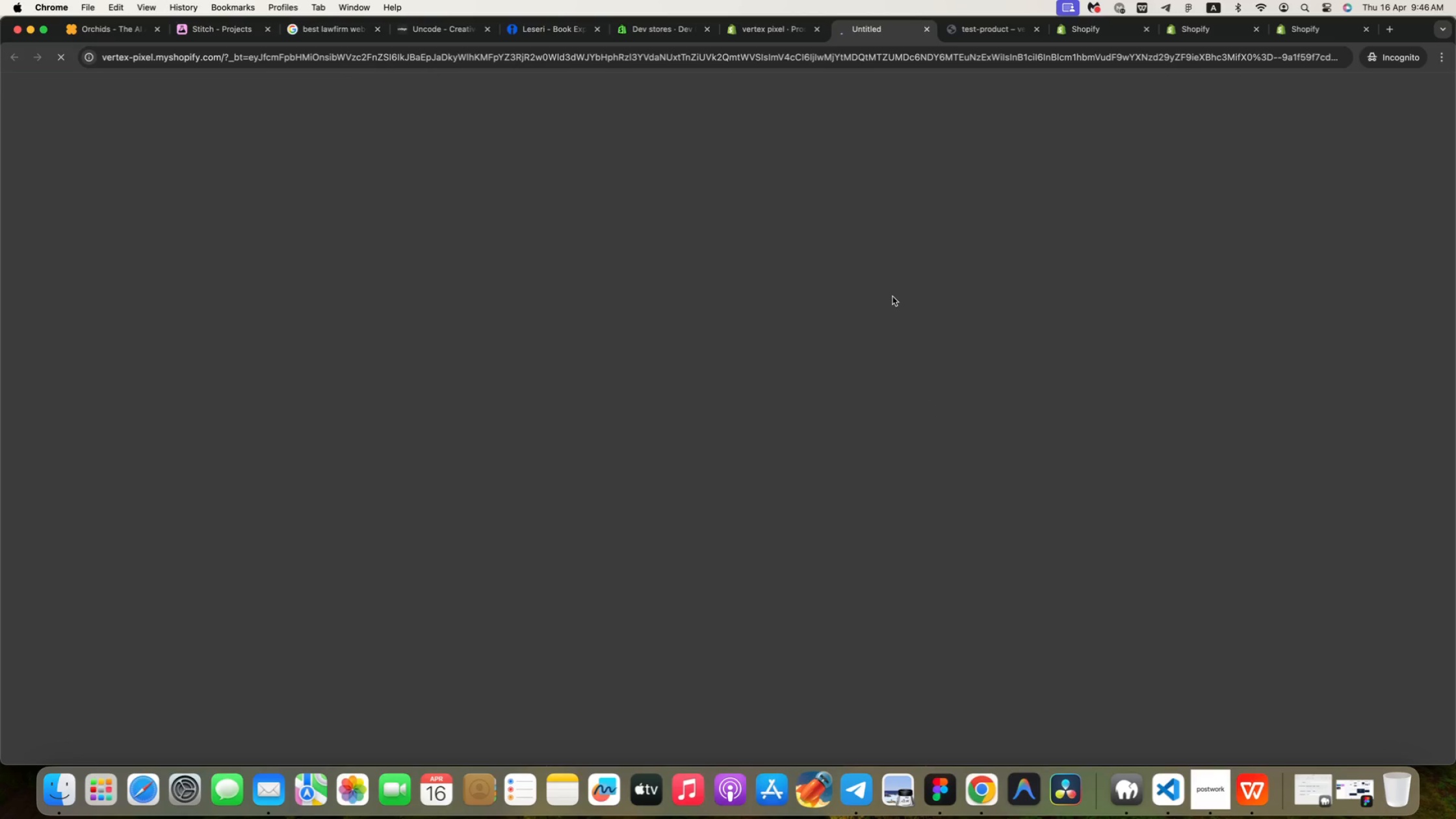 
wait(5.23)
 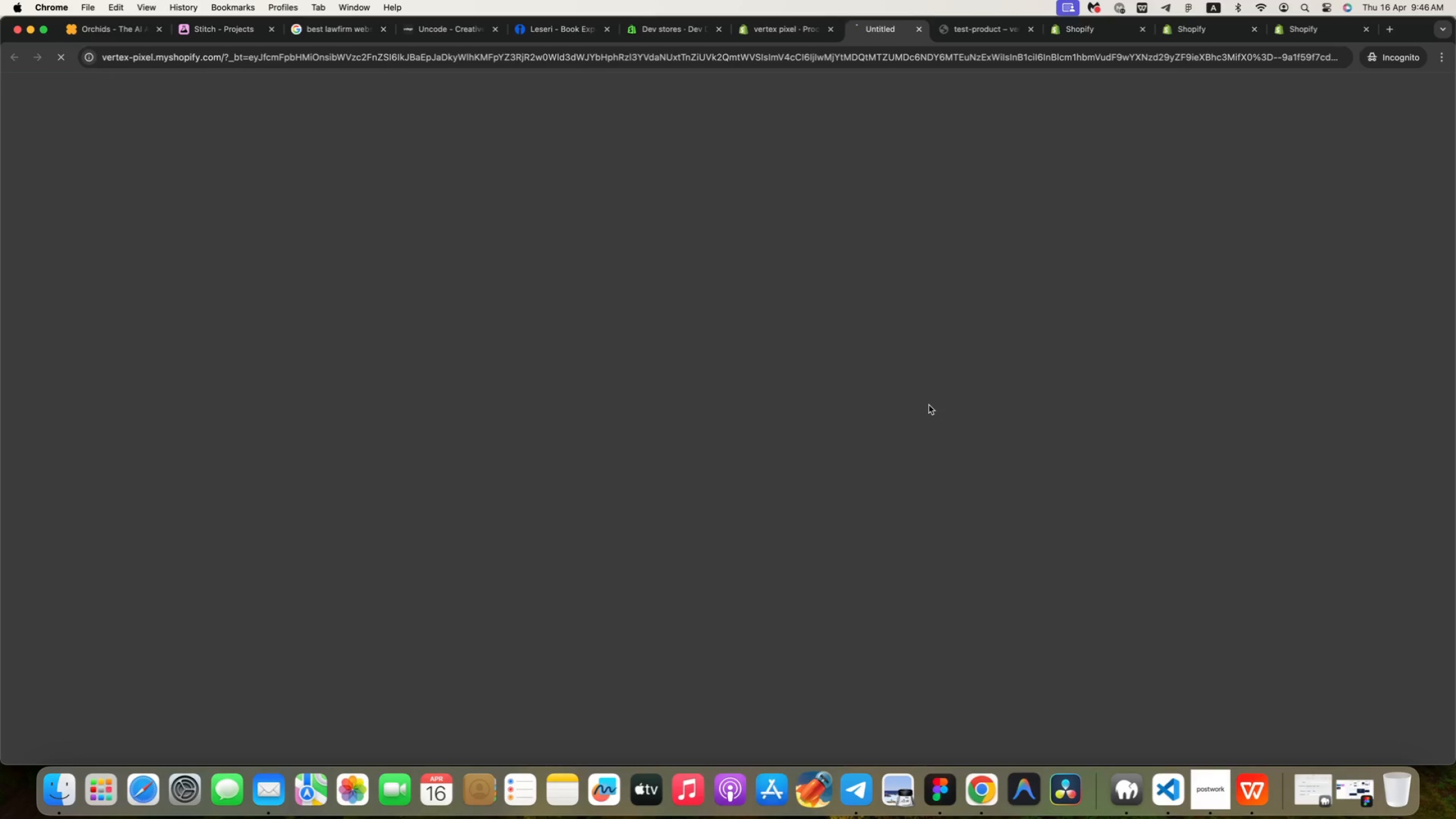 
scroll: coordinate [740, 86], scroll_direction: up, amount: 76.0
 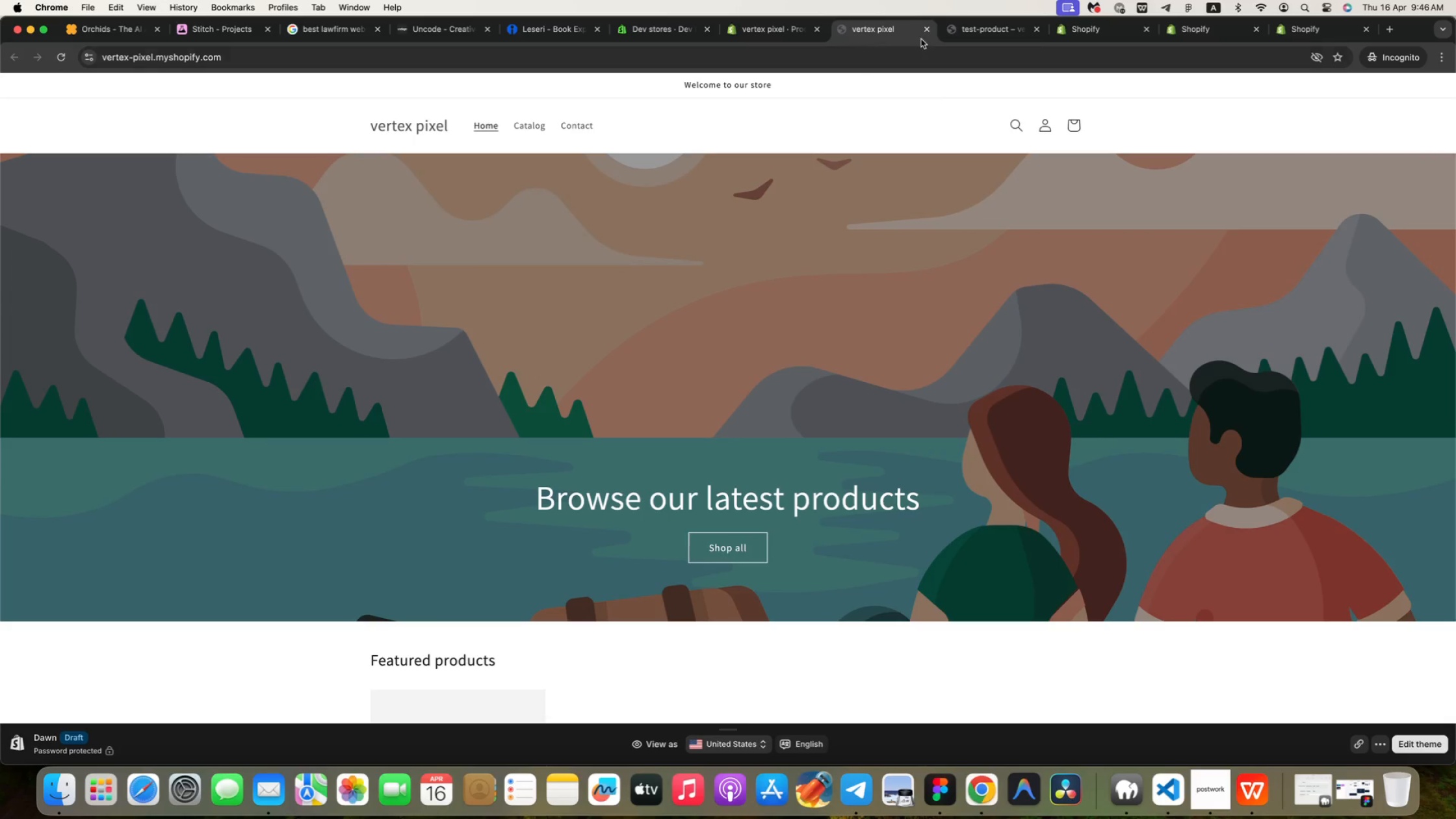 
left_click([929, 28])
 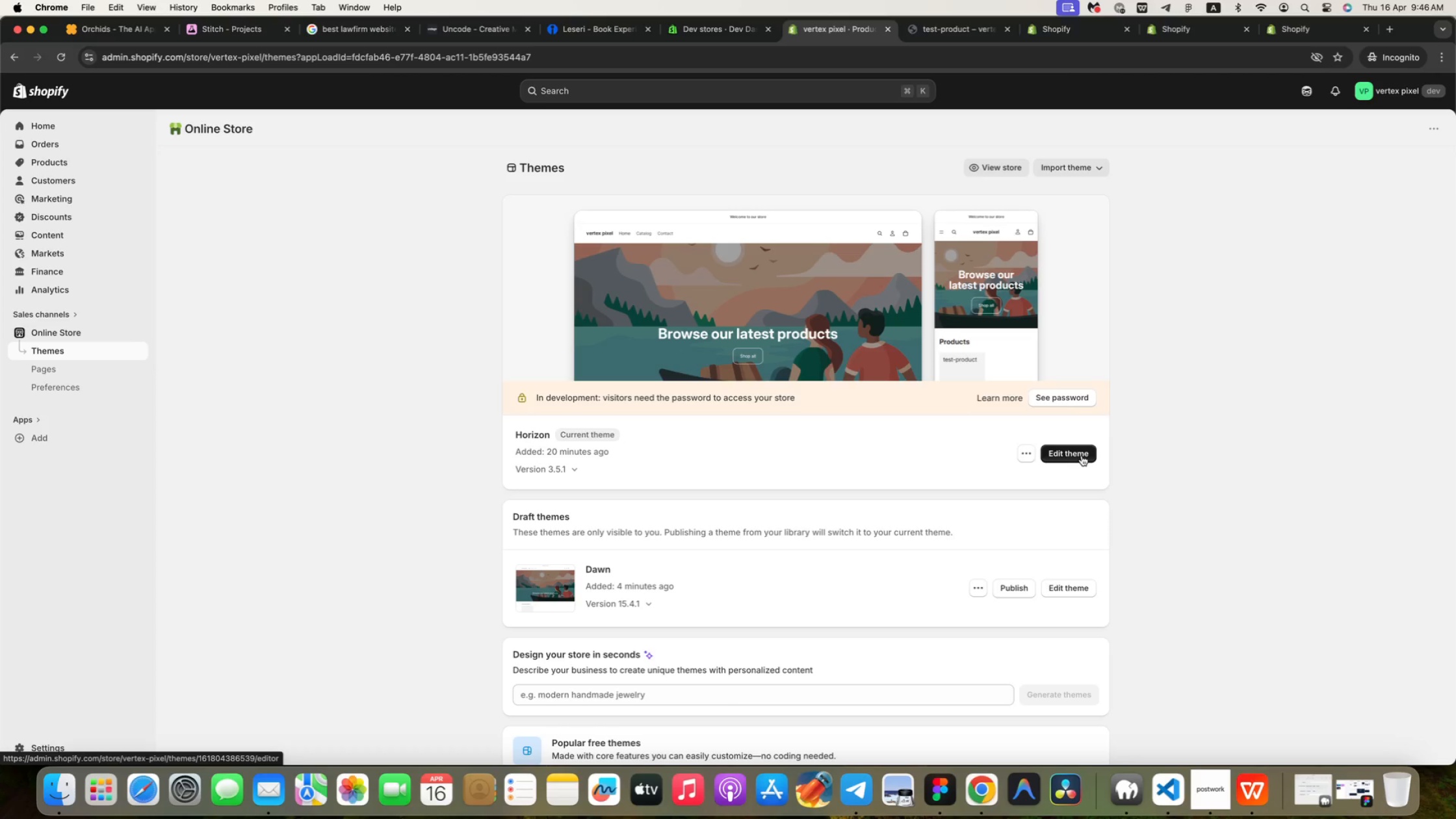 
left_click([1008, 169])
 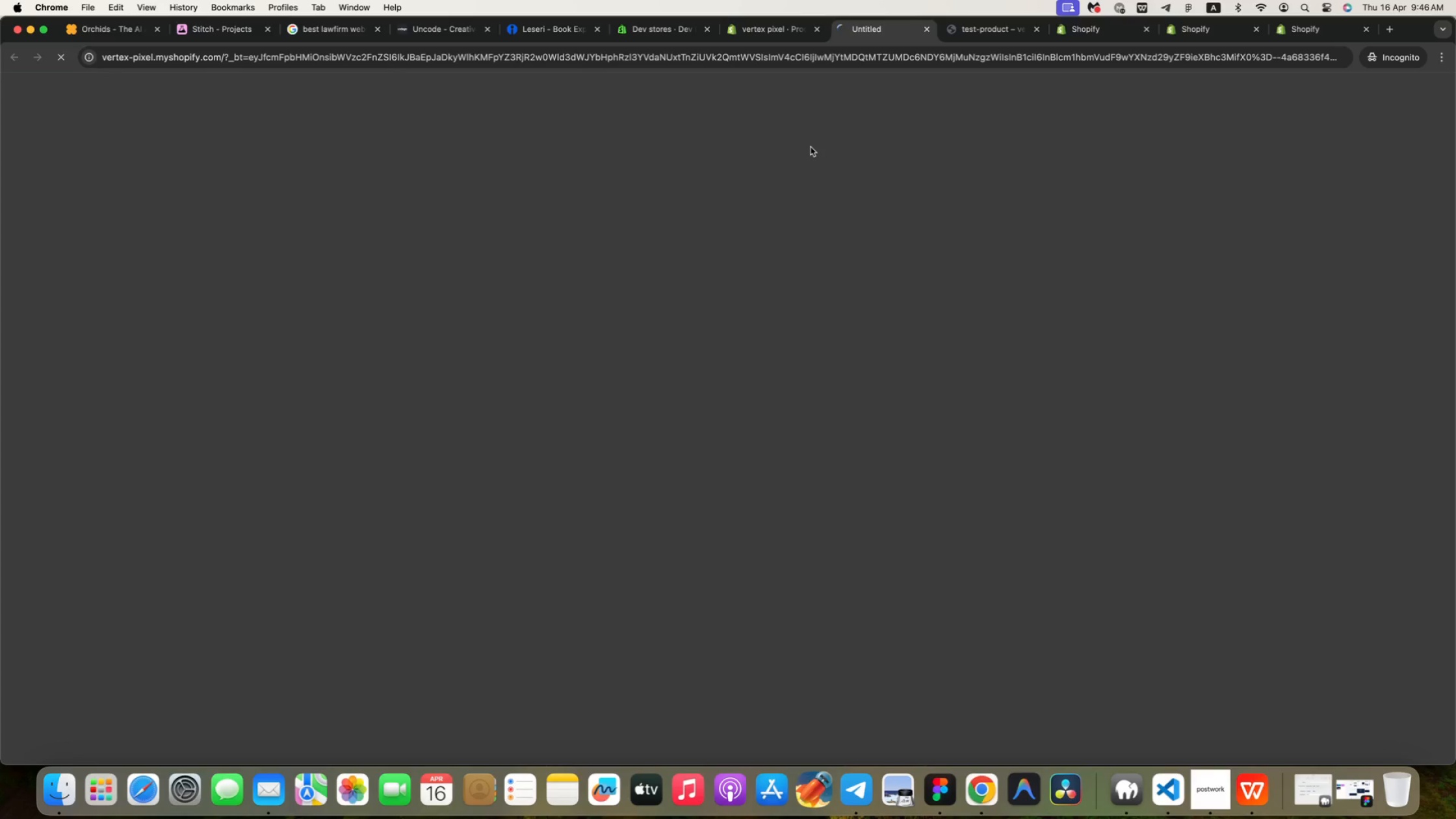 
wait(6.75)
 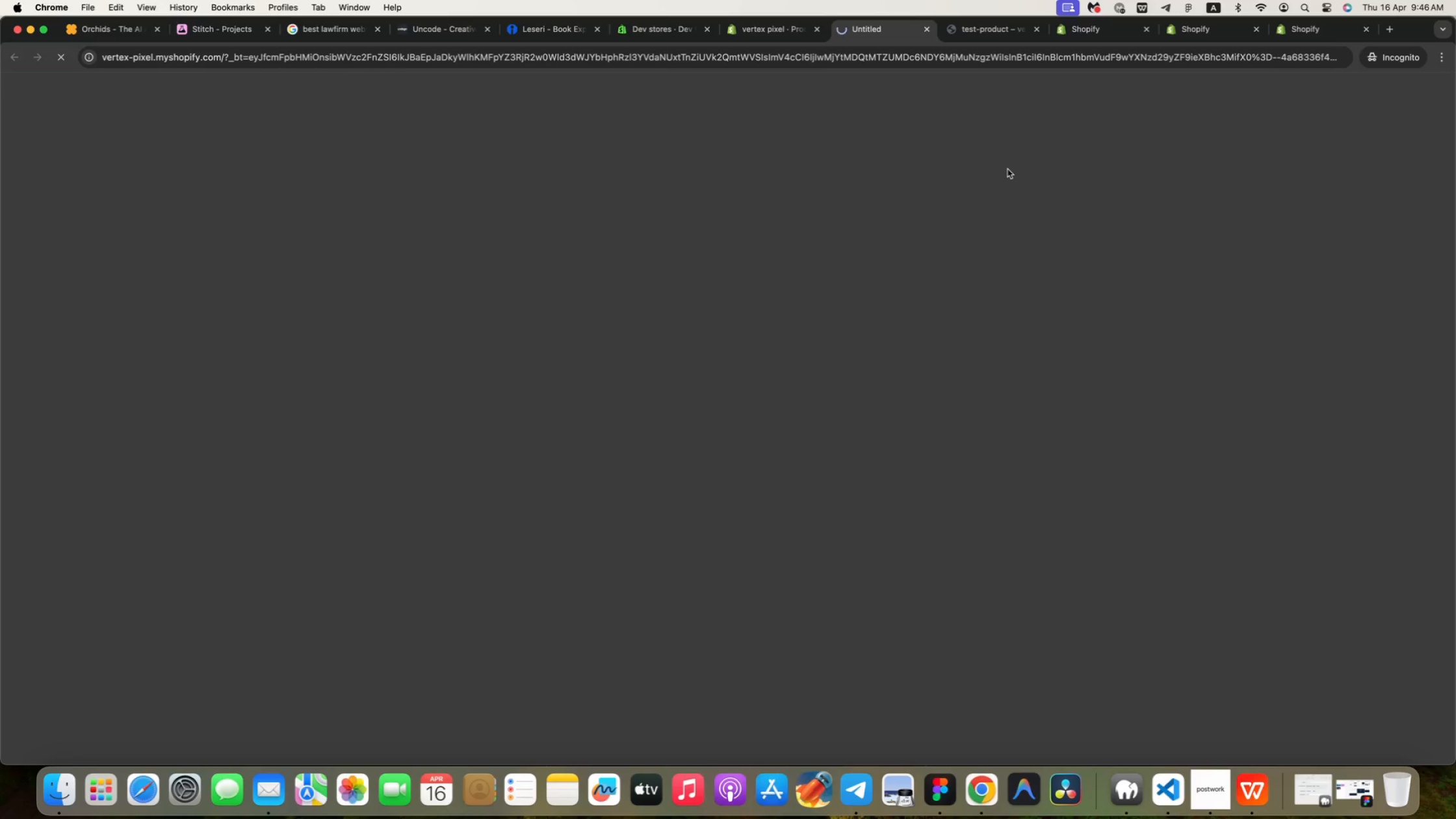 
scroll: coordinate [664, 196], scroll_direction: up, amount: 7.0
 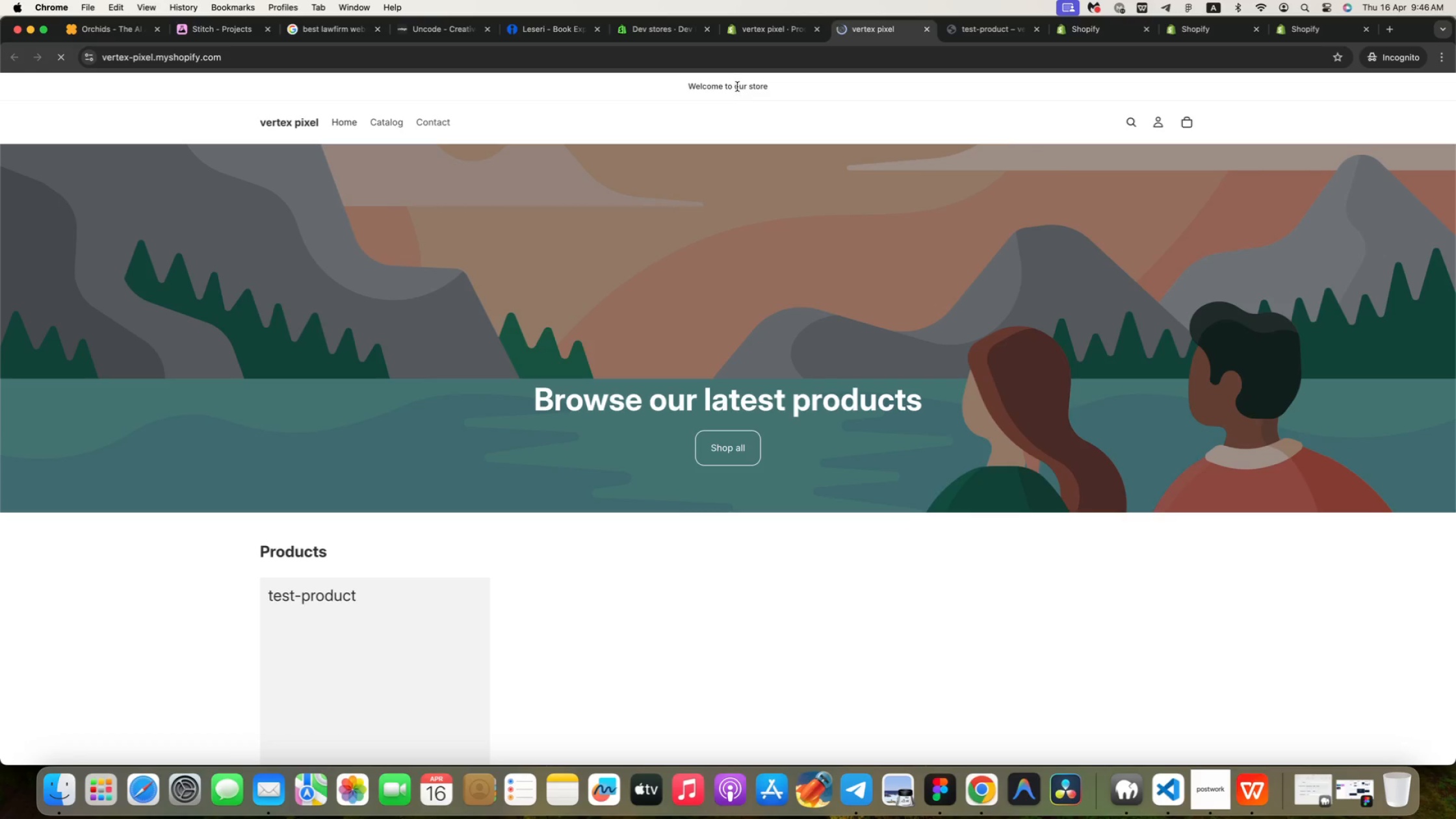 
left_click([374, 560])
 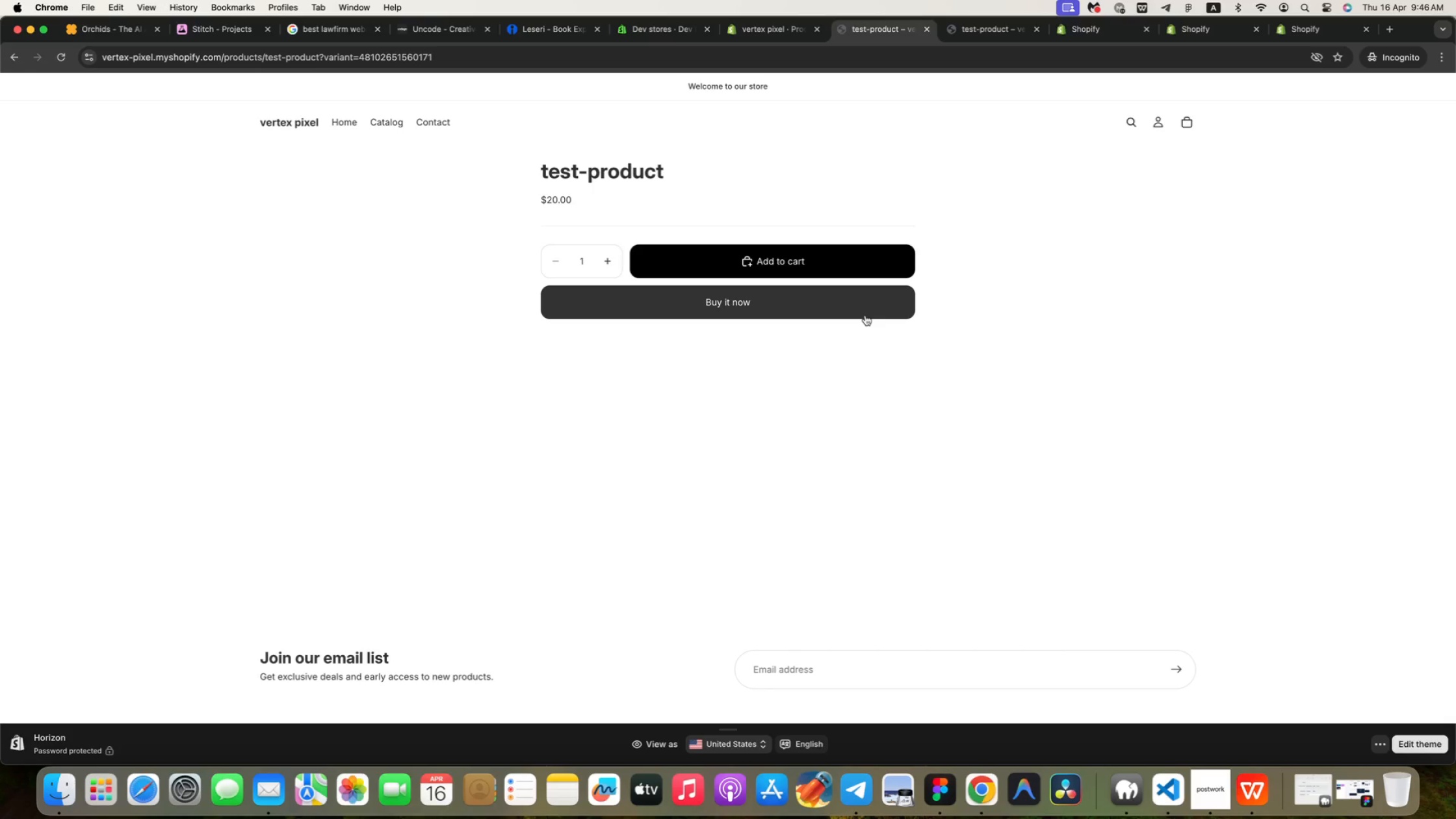 
scroll: coordinate [375, 590], scroll_direction: down, amount: 19.0
 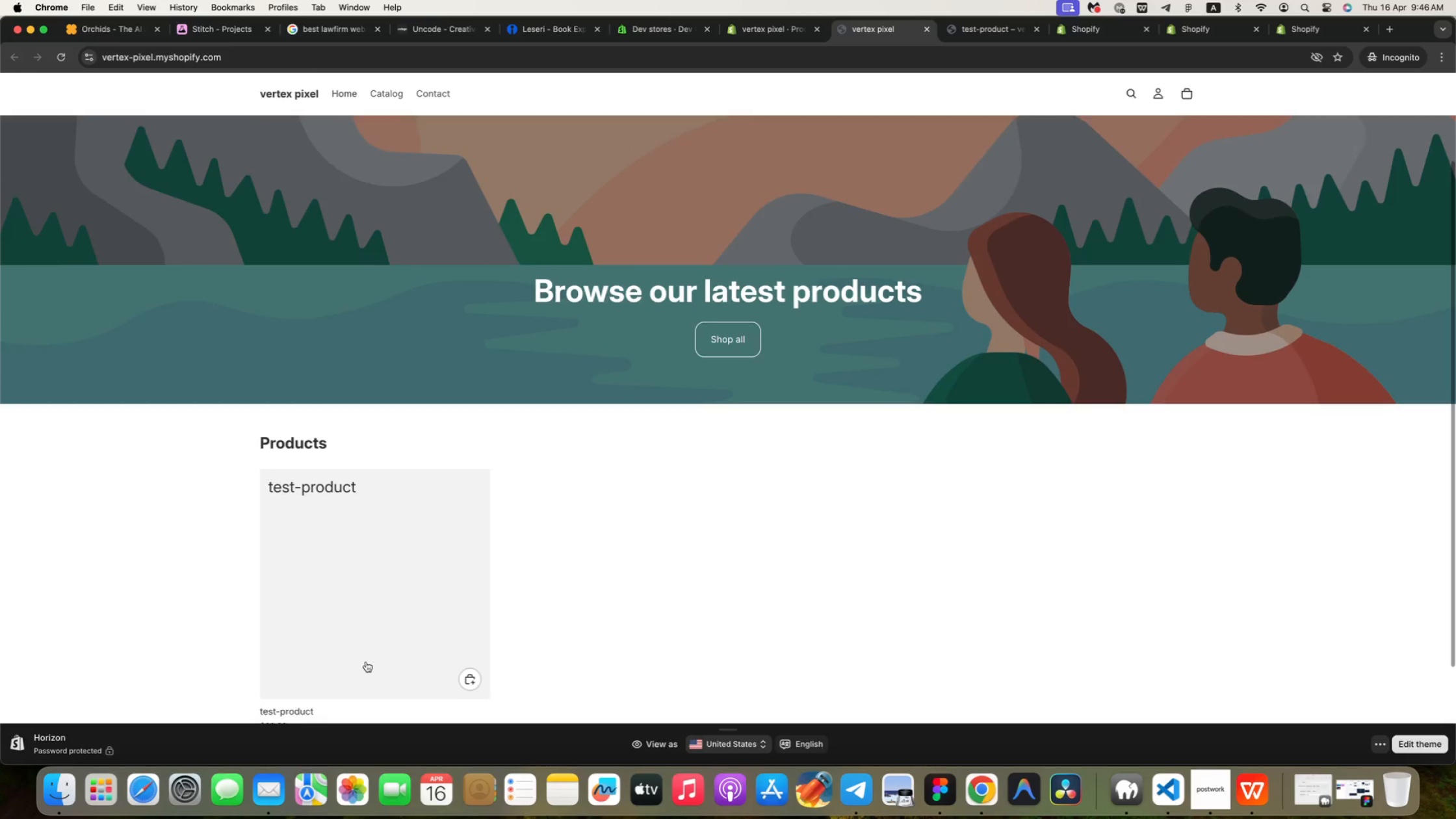 
wait(11.81)
 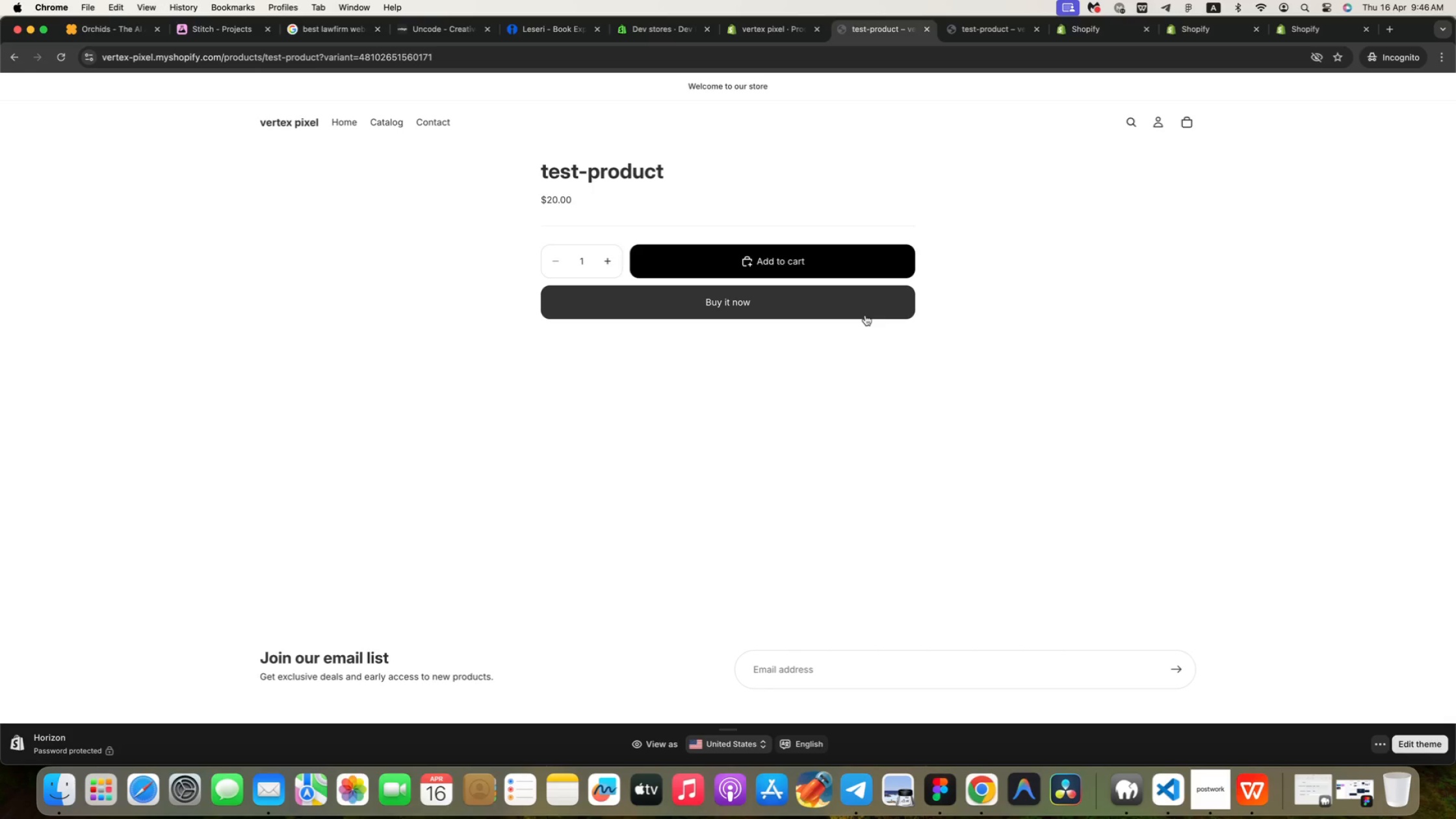 
left_click([795, 27])
 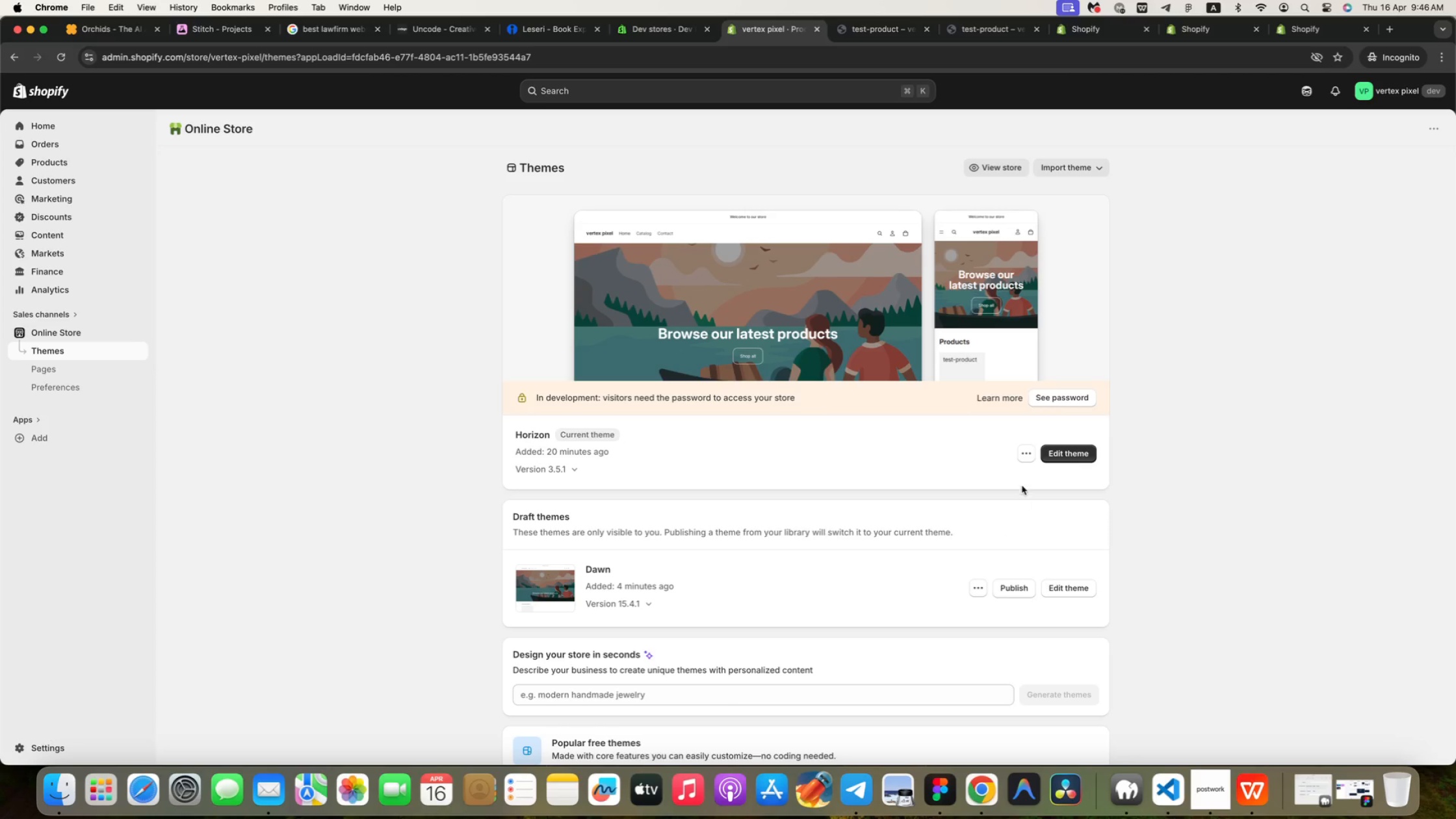 
left_click([1019, 458])
 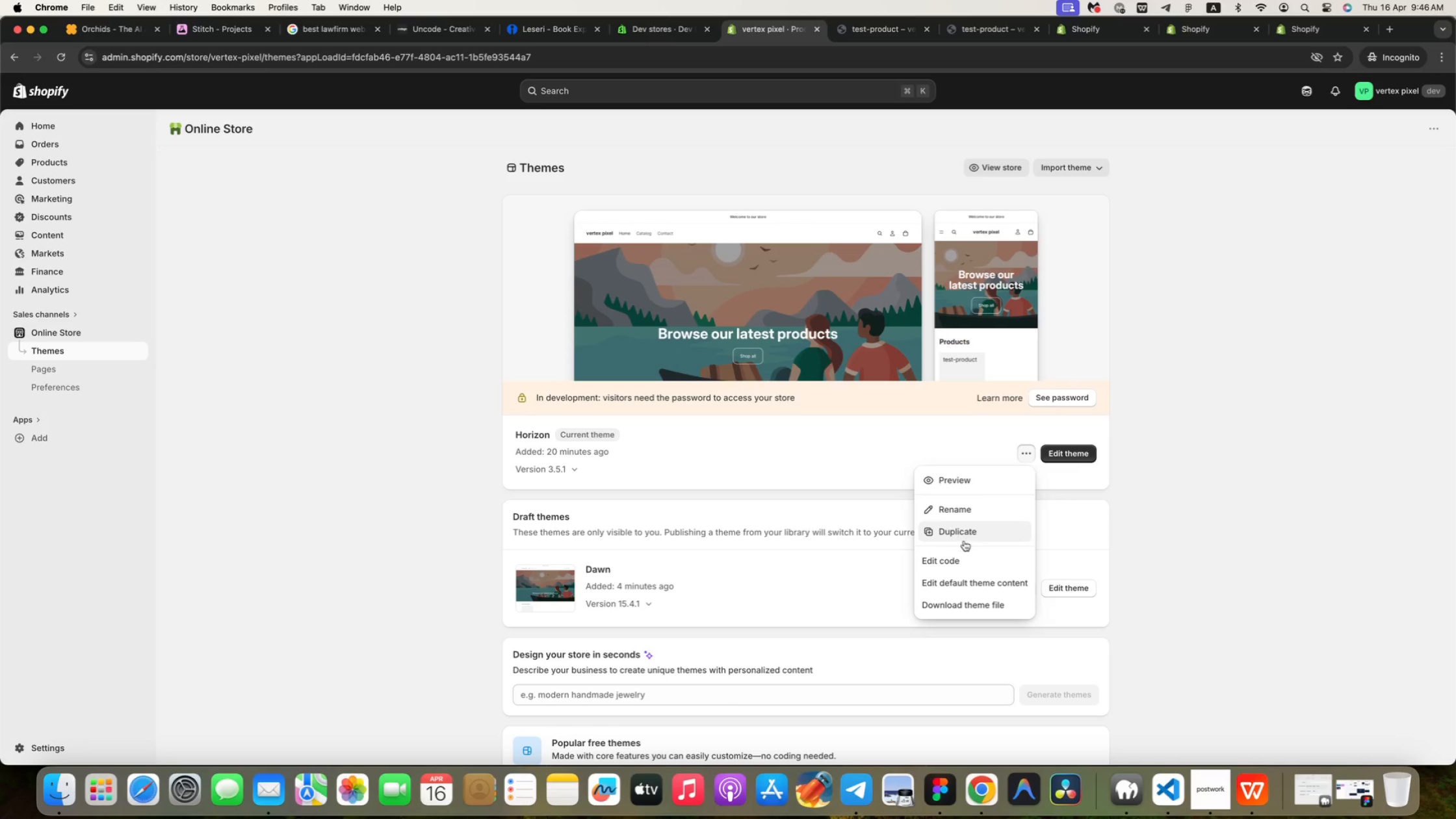 
left_click([966, 554])
 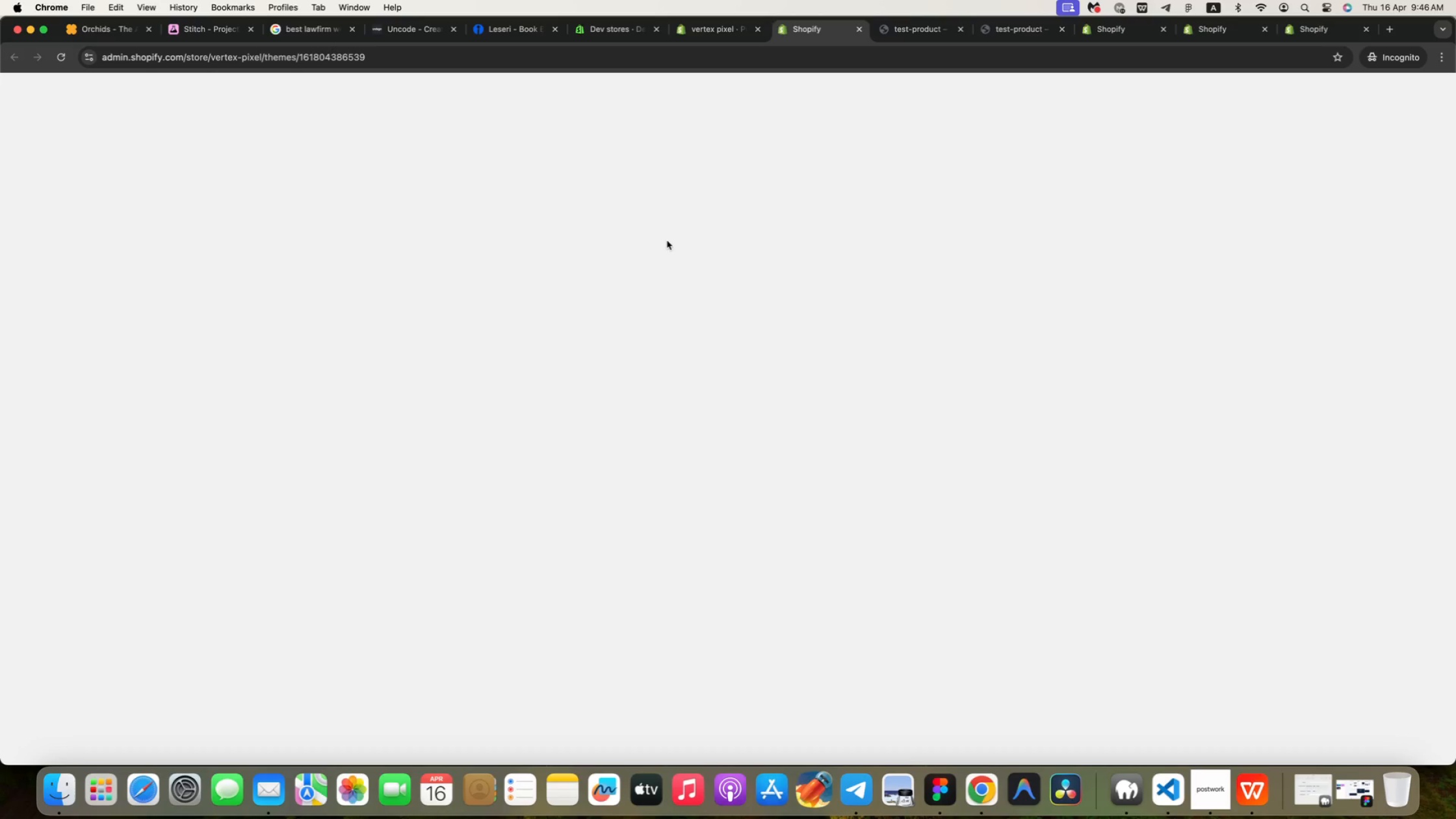 
left_click([729, 34])
 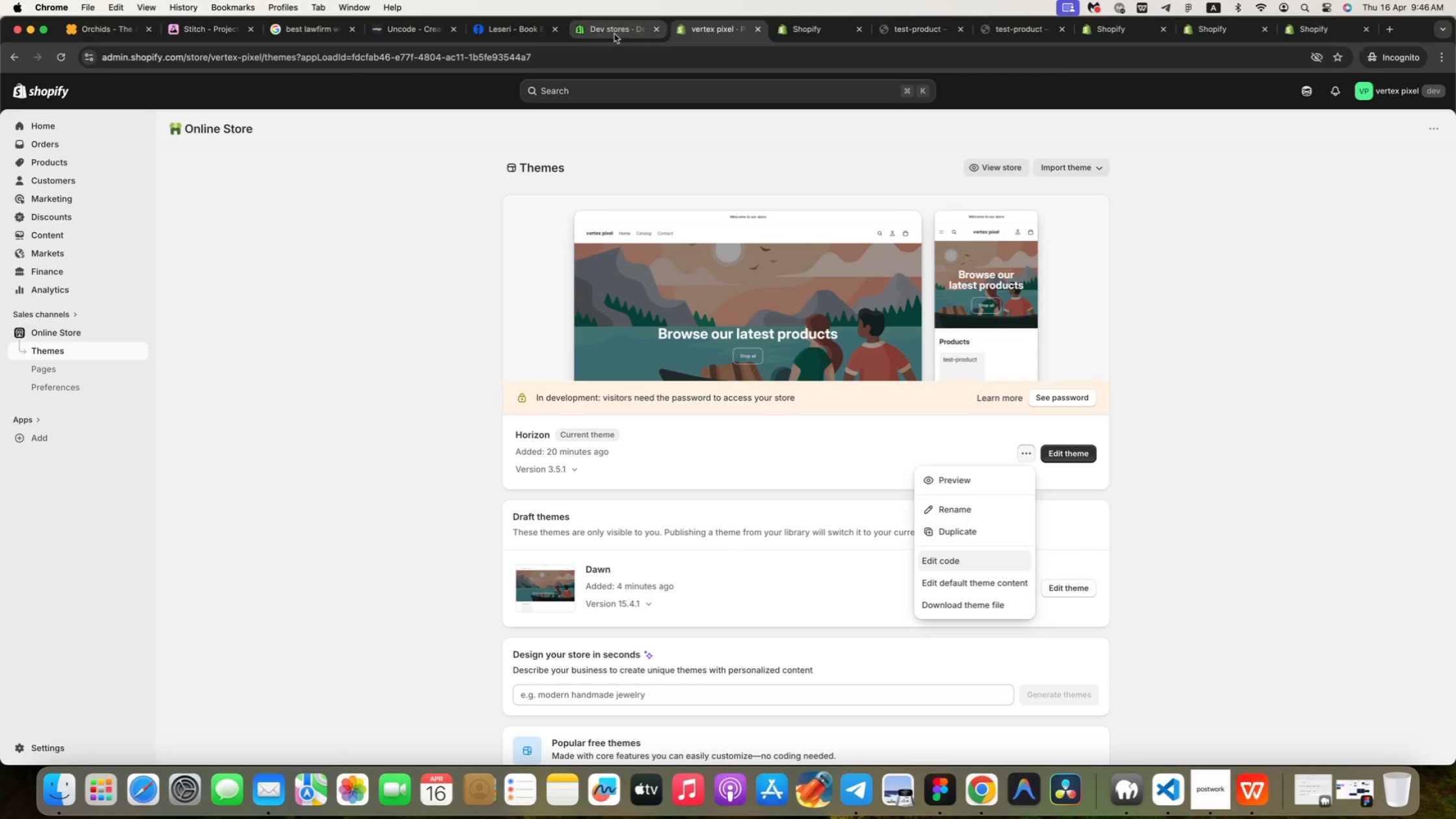 
left_click([614, 34])
 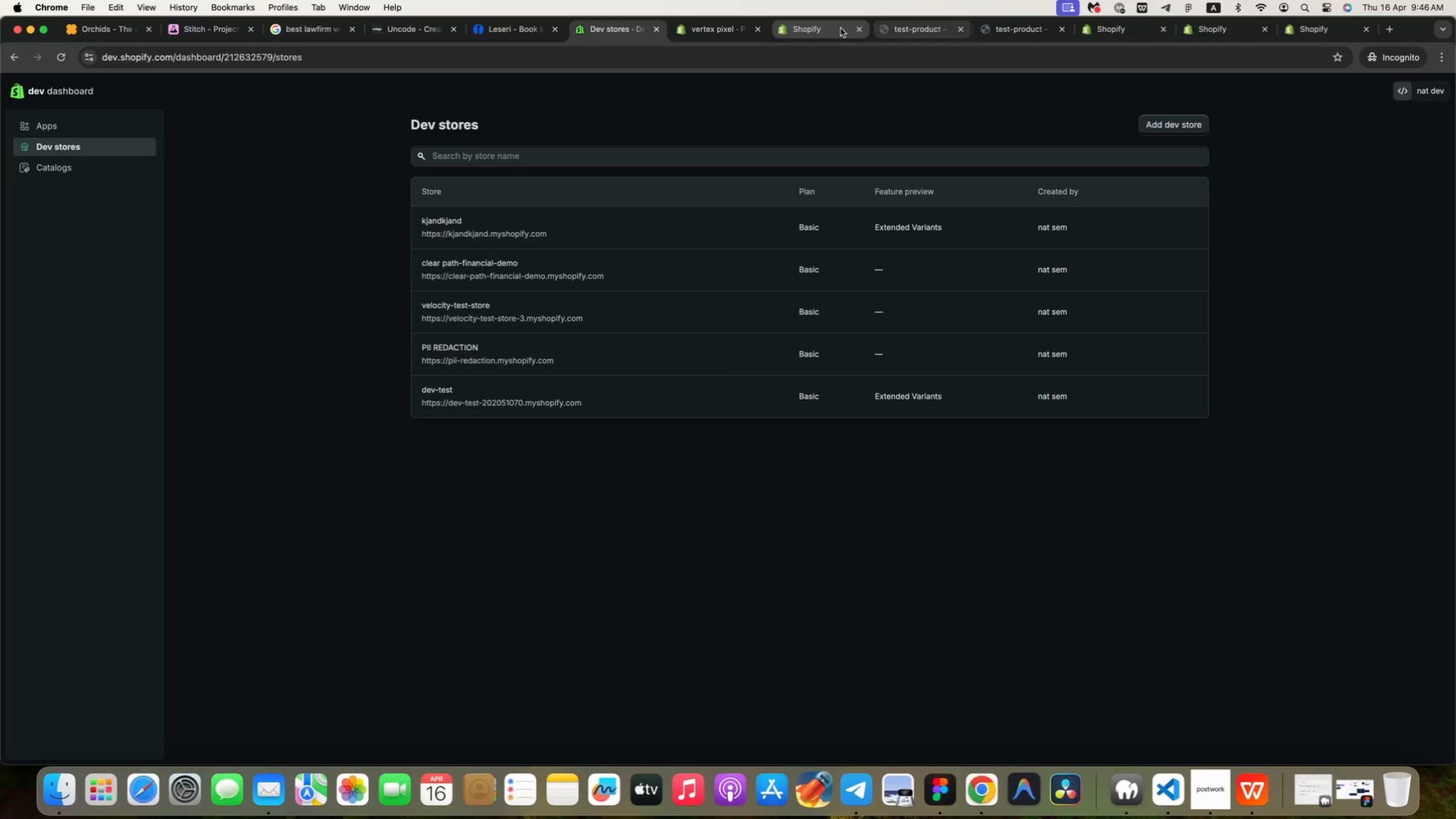 
left_click([840, 28])
 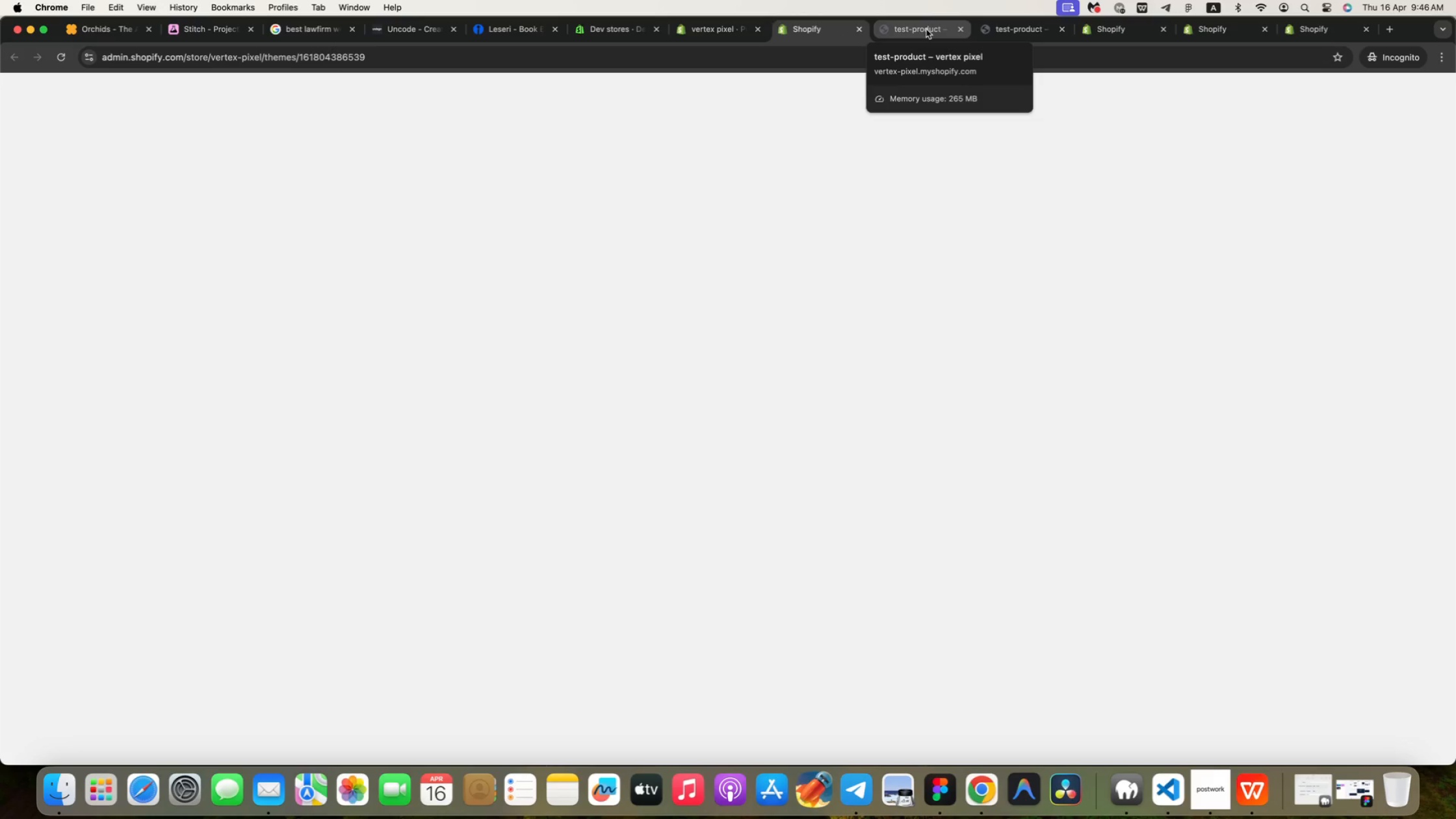 
left_click([926, 29])
 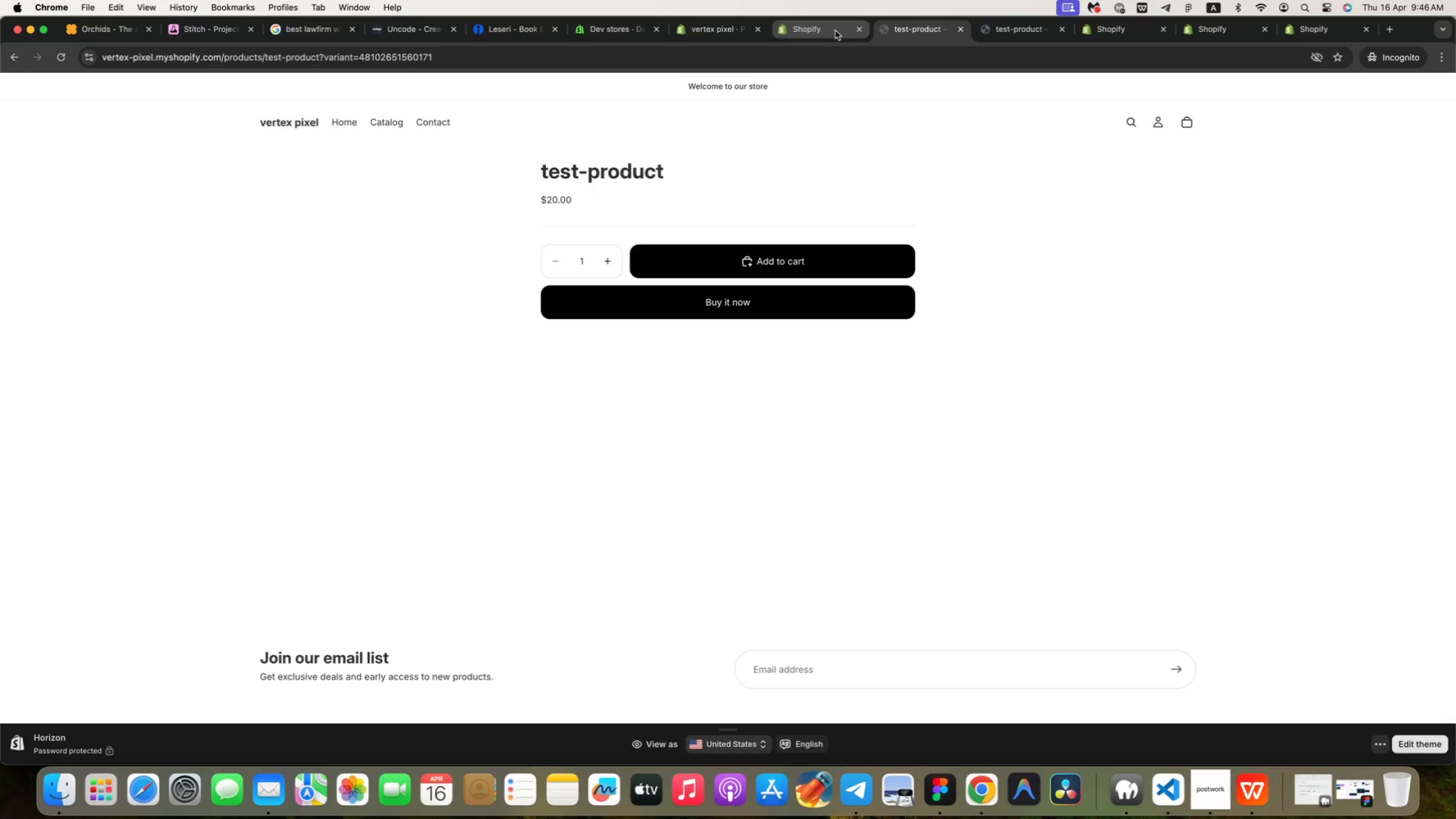 
left_click([832, 29])
 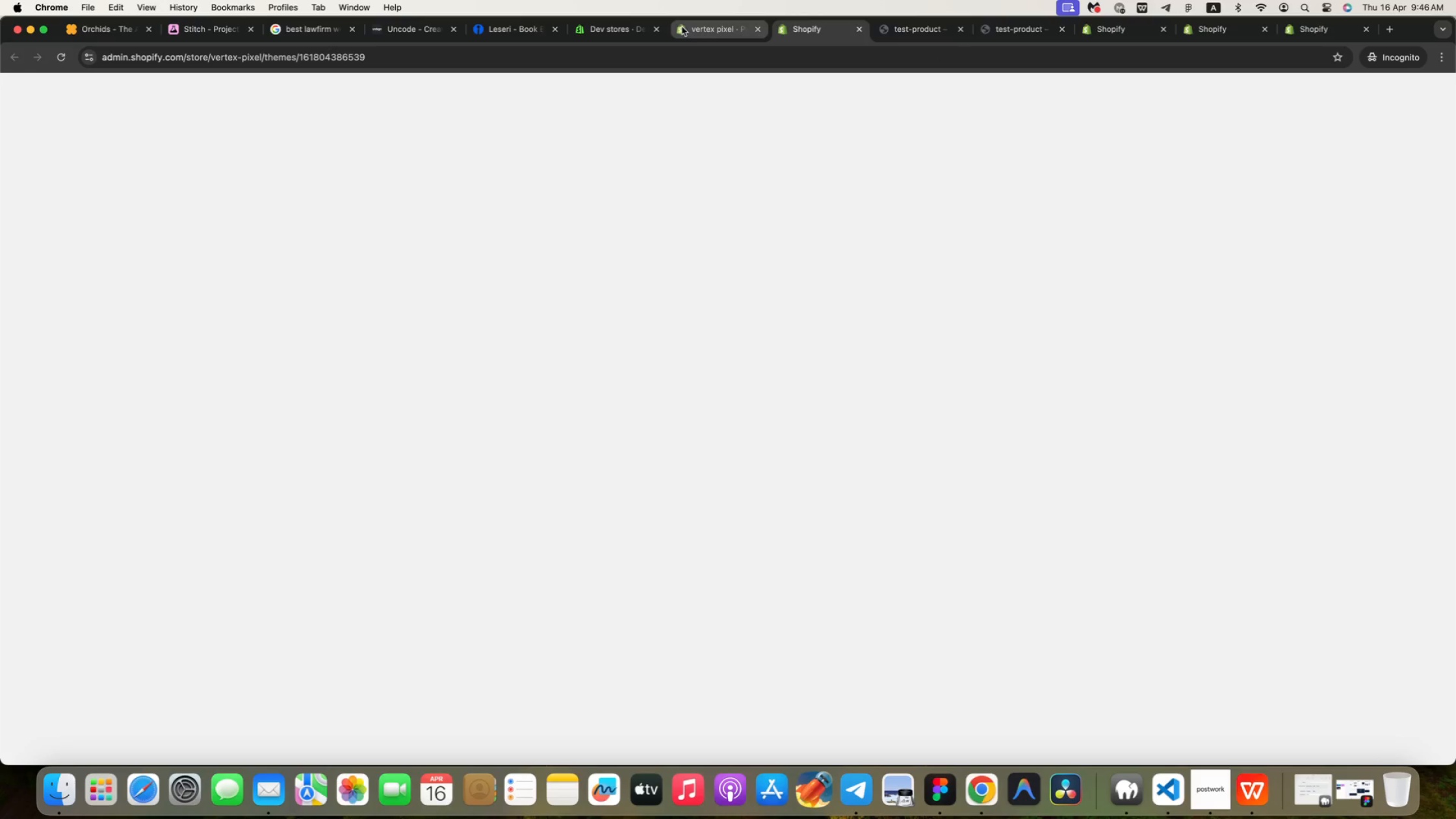 
left_click([722, 27])
 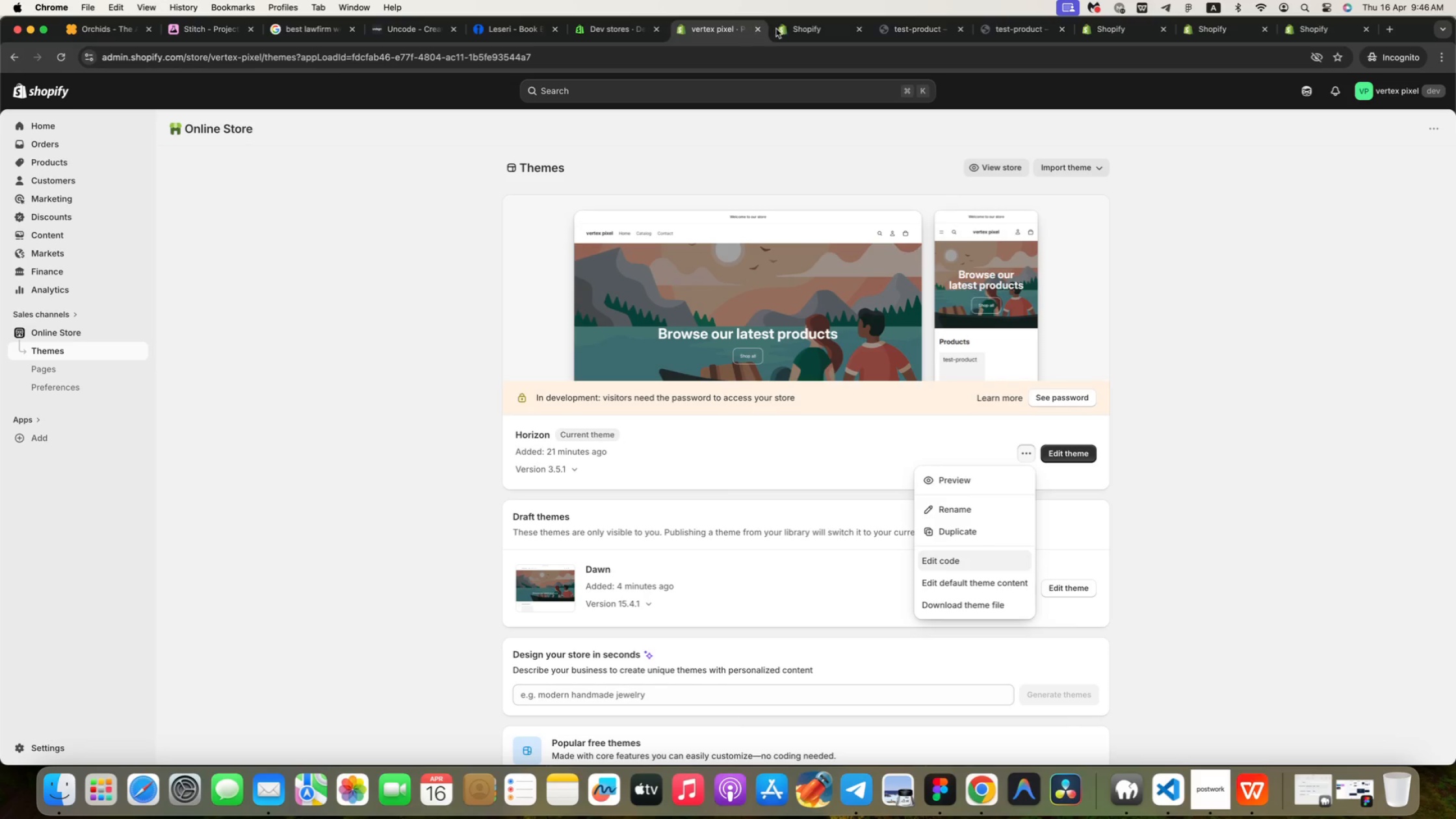 
mouse_move([781, 42])
 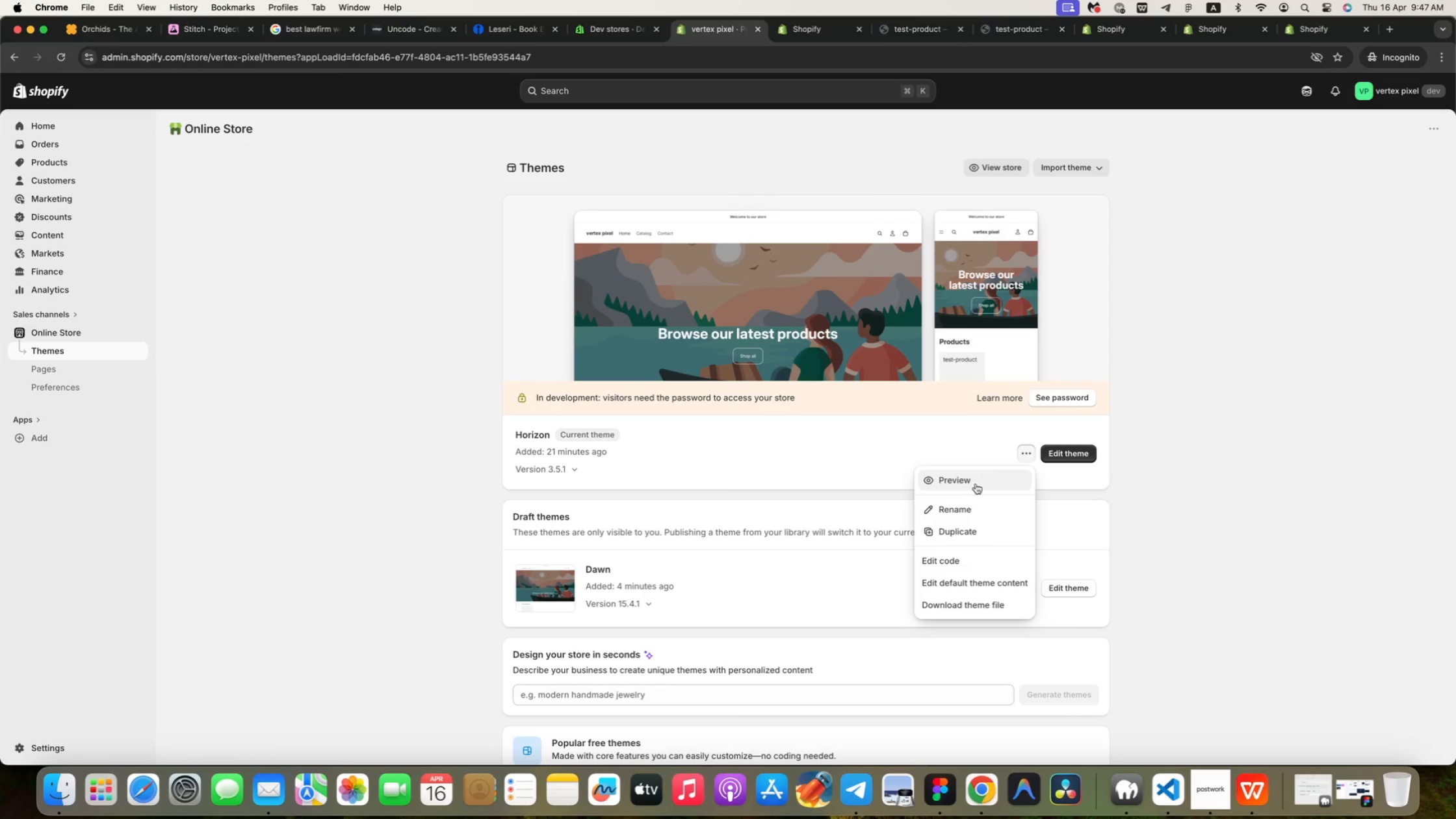 
wait(6.12)
 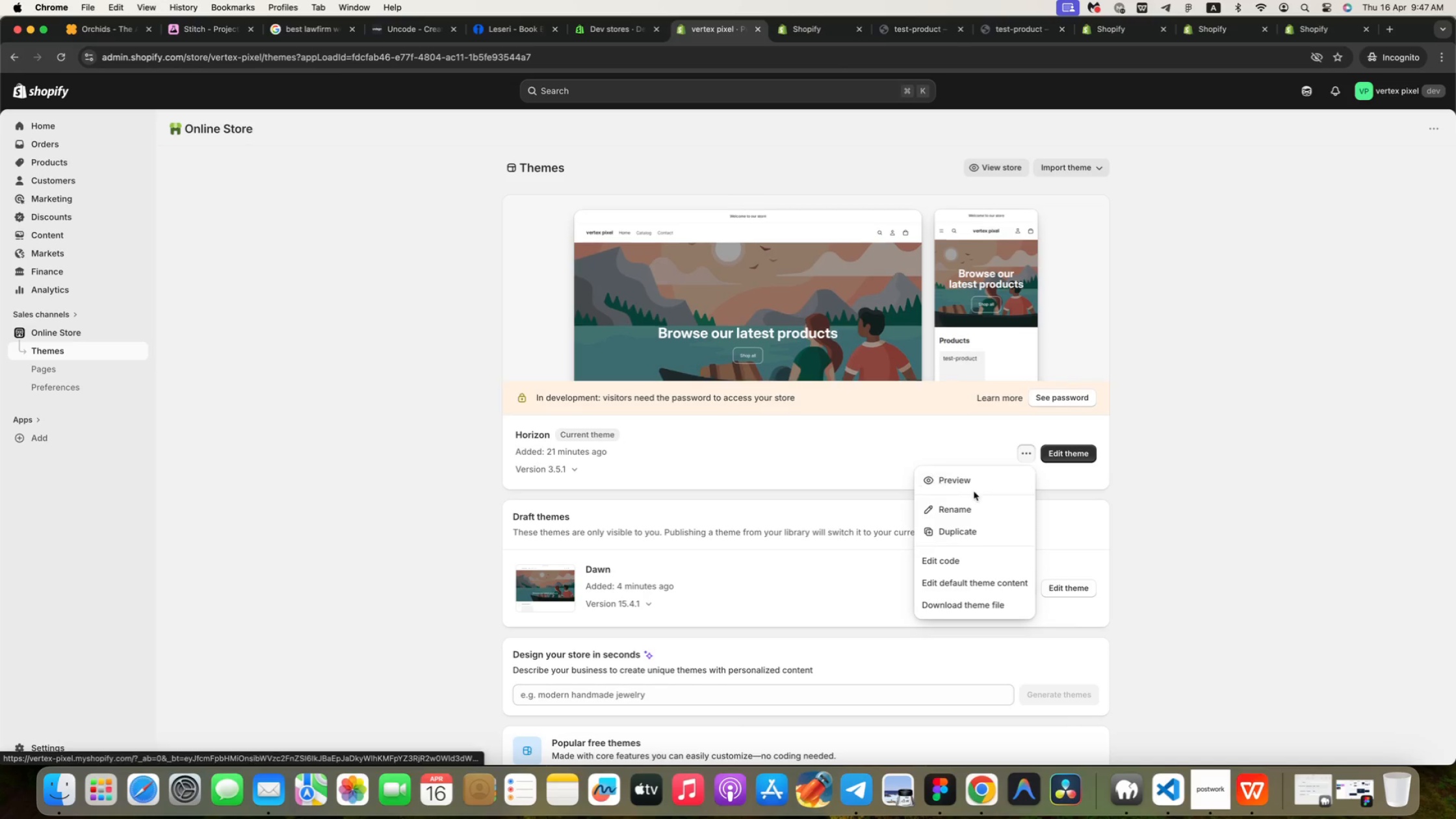 
left_click([792, 35])
 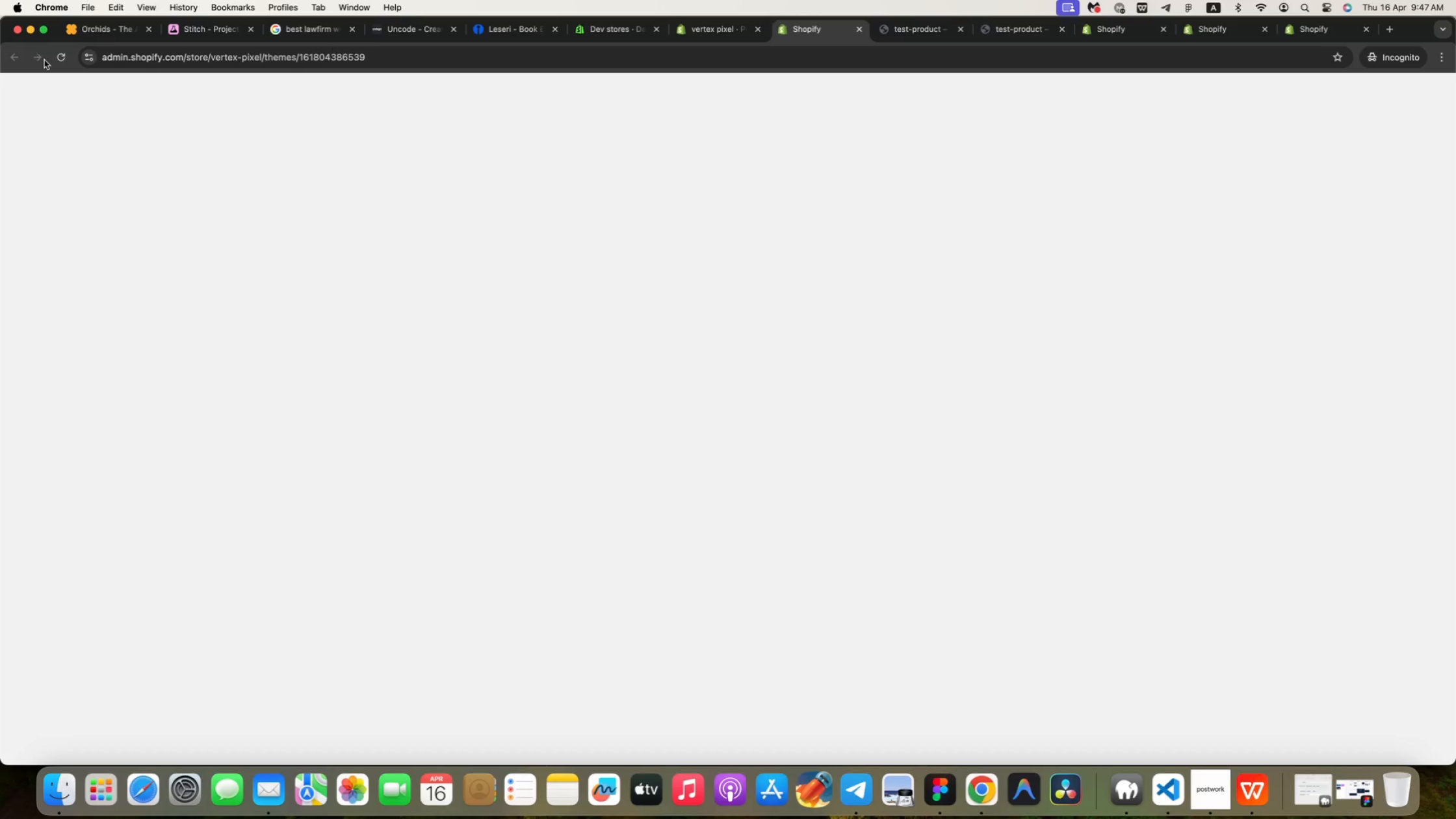 
left_click([65, 50])
 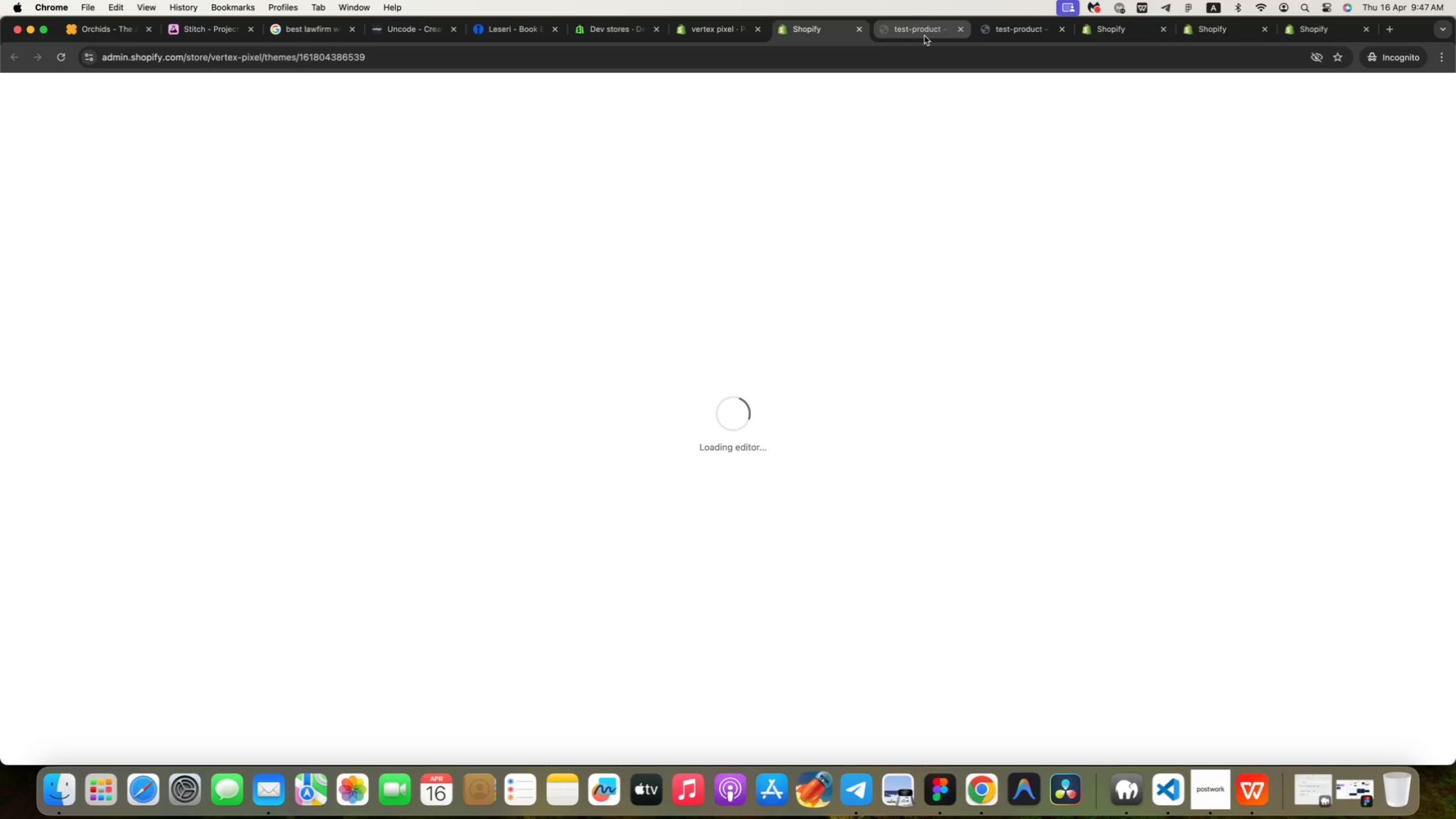 
wait(8.38)
 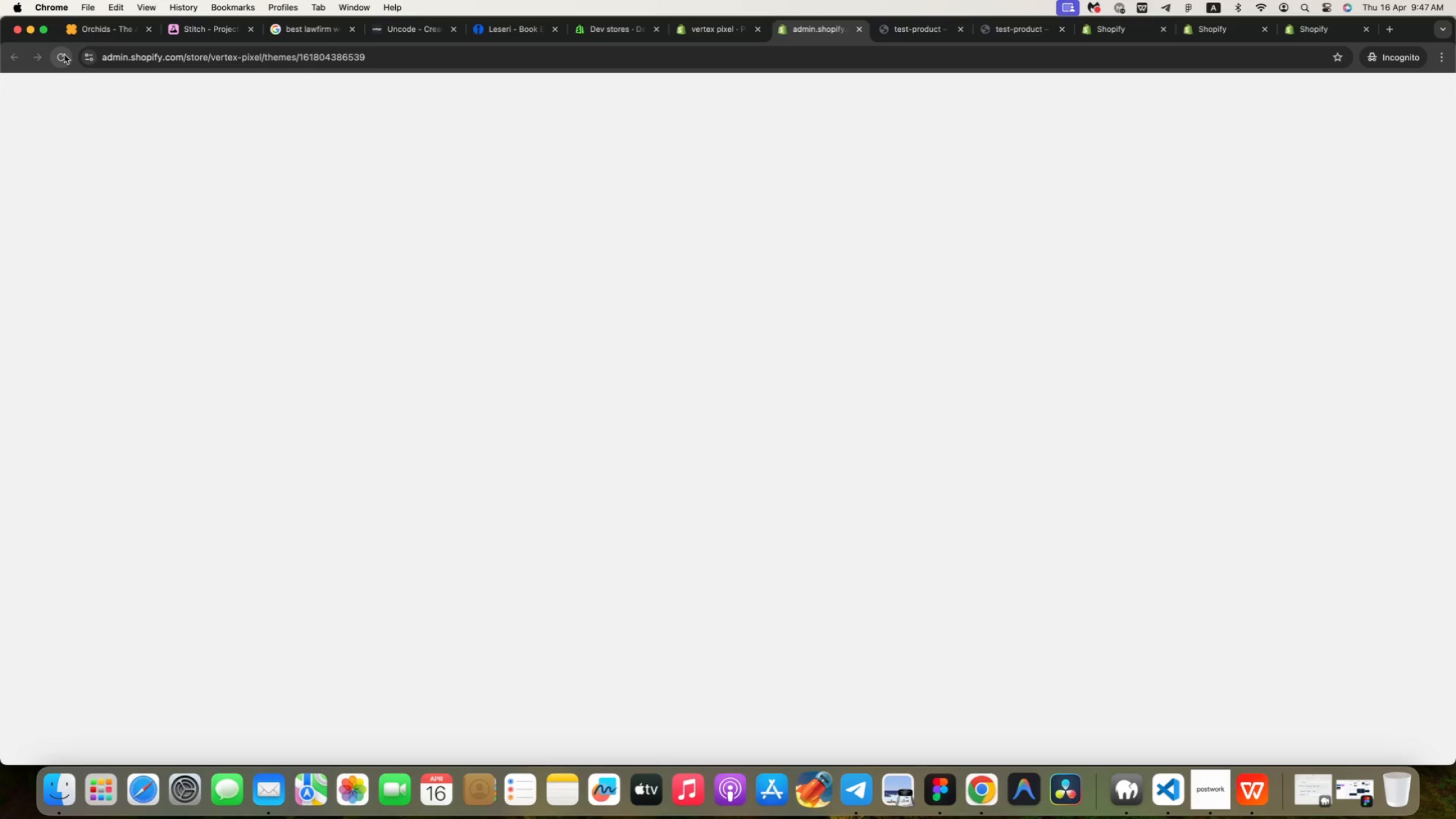 
hold_key(key=Fn, duration=1.42)
 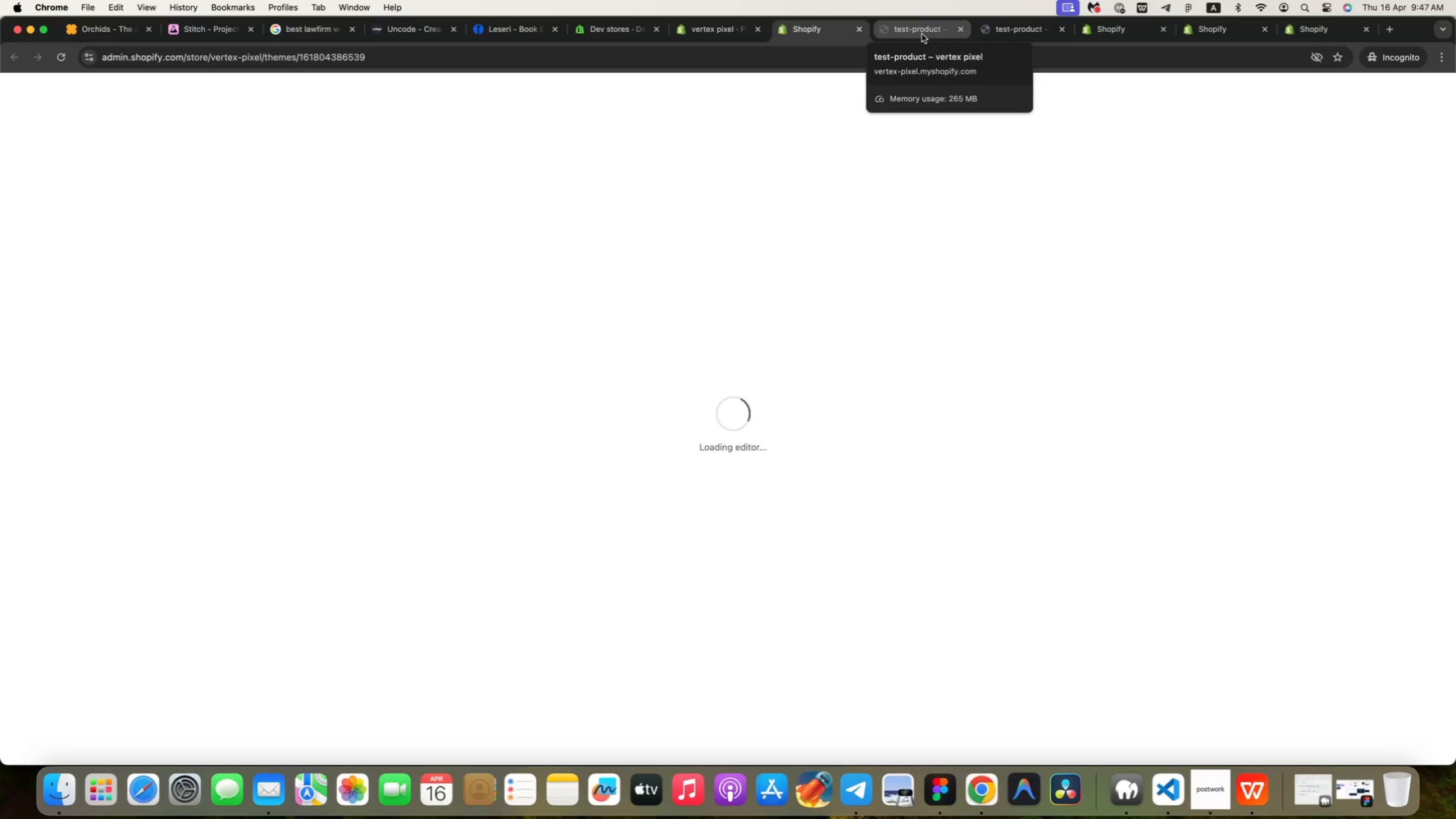 
hold_key(key=Fn, duration=1.02)
 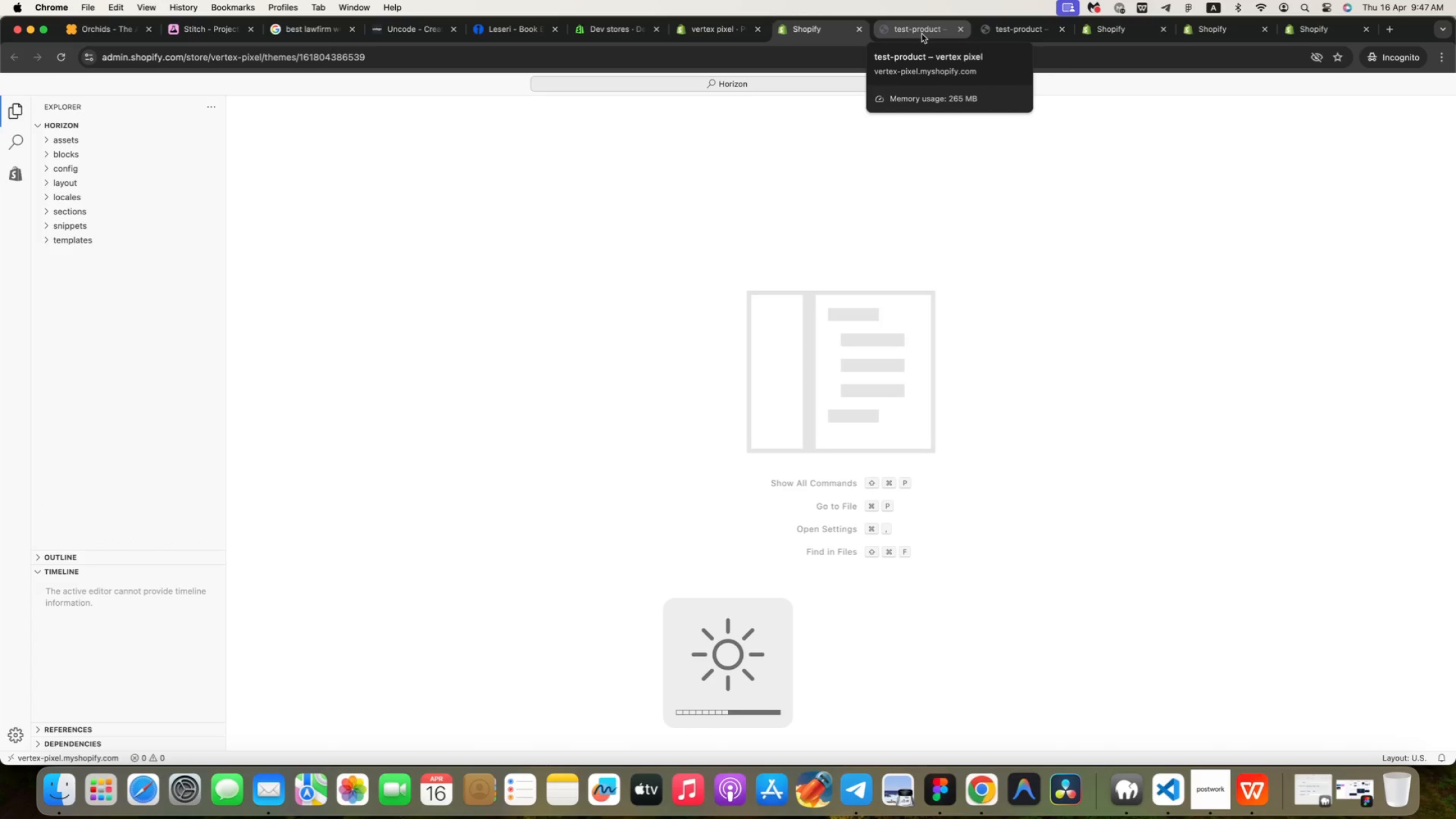 
key(Fn)
 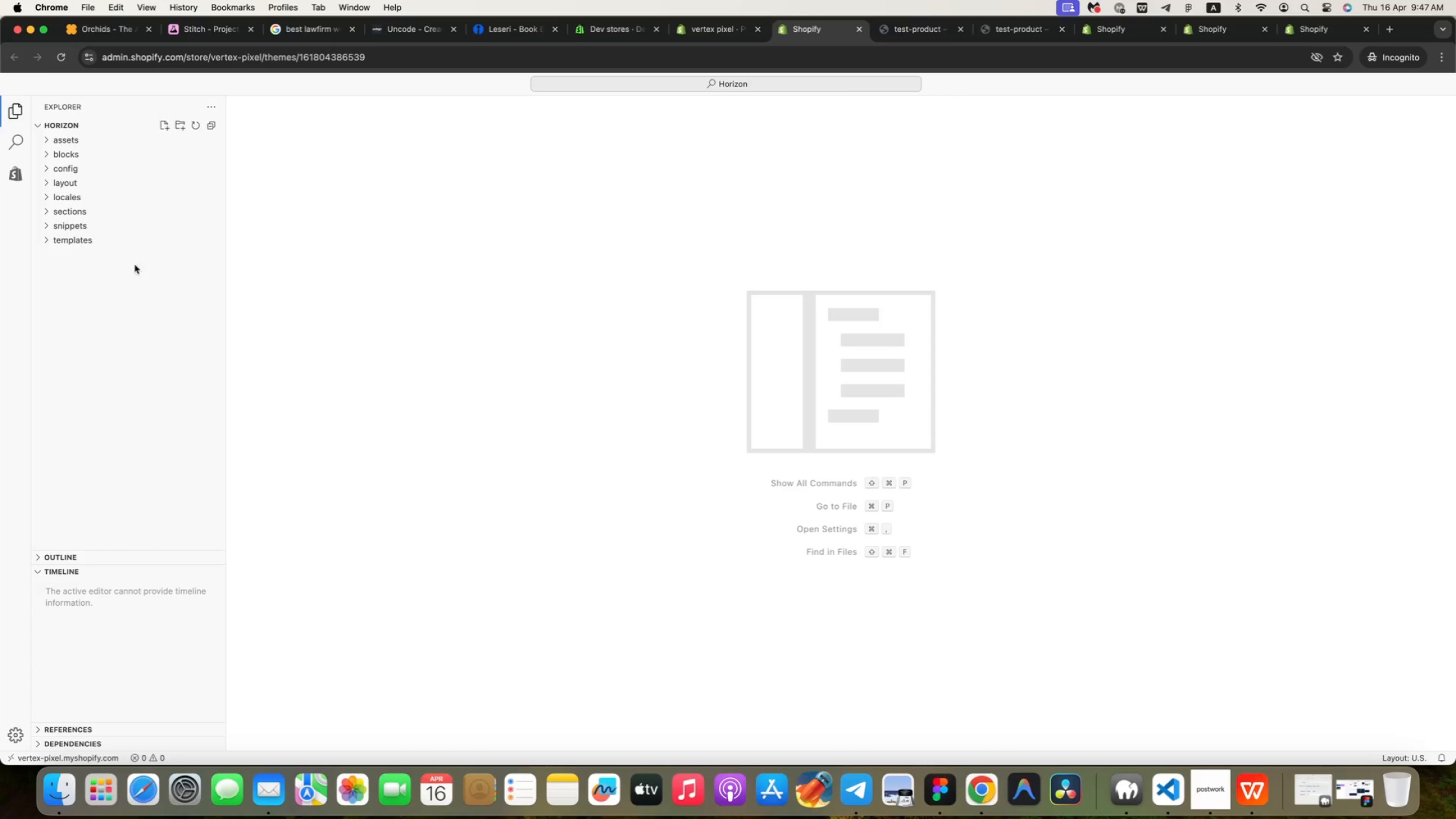 
wait(5.75)
 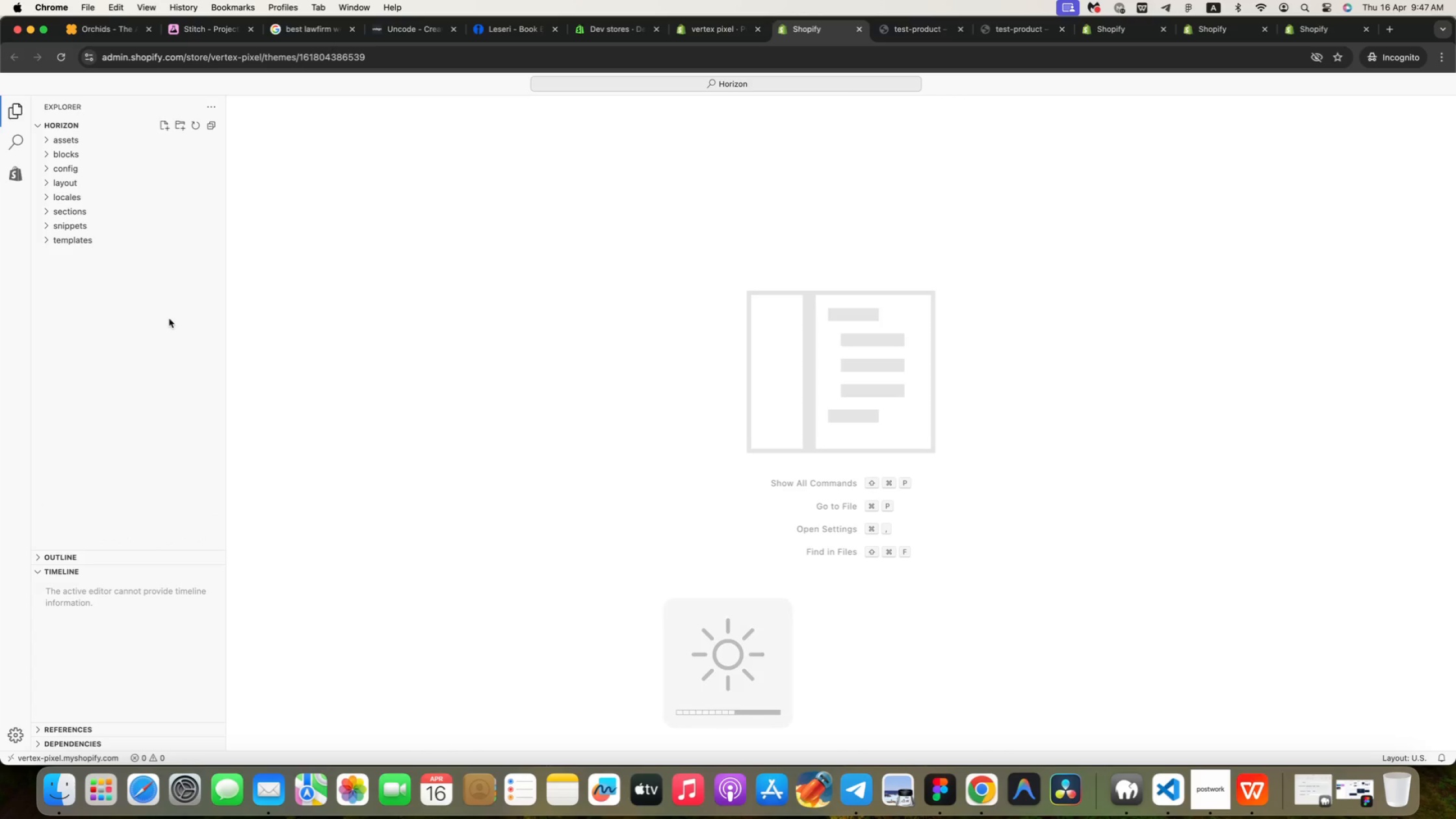 
left_click([86, 157])
 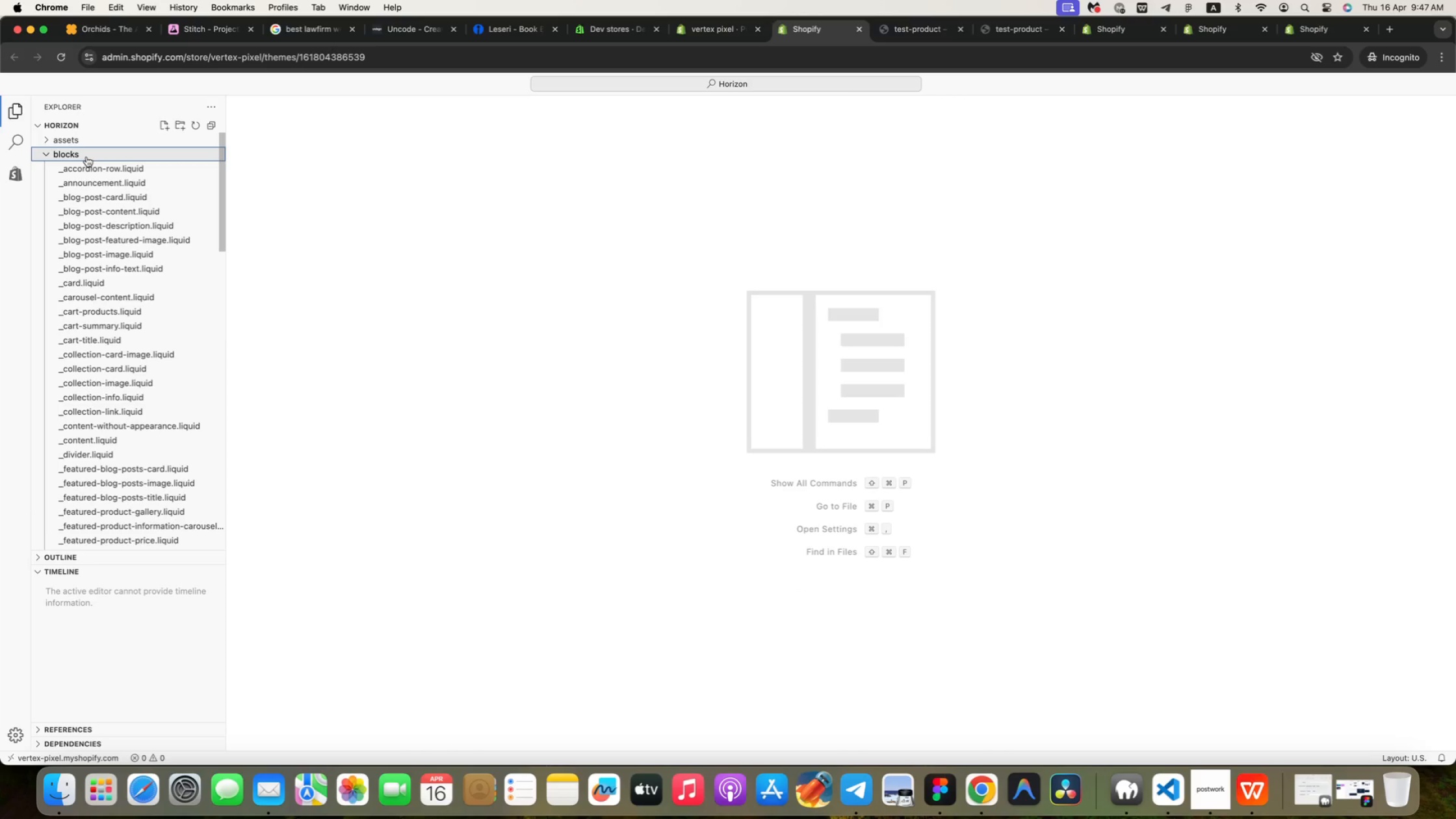 
left_click([86, 157])
 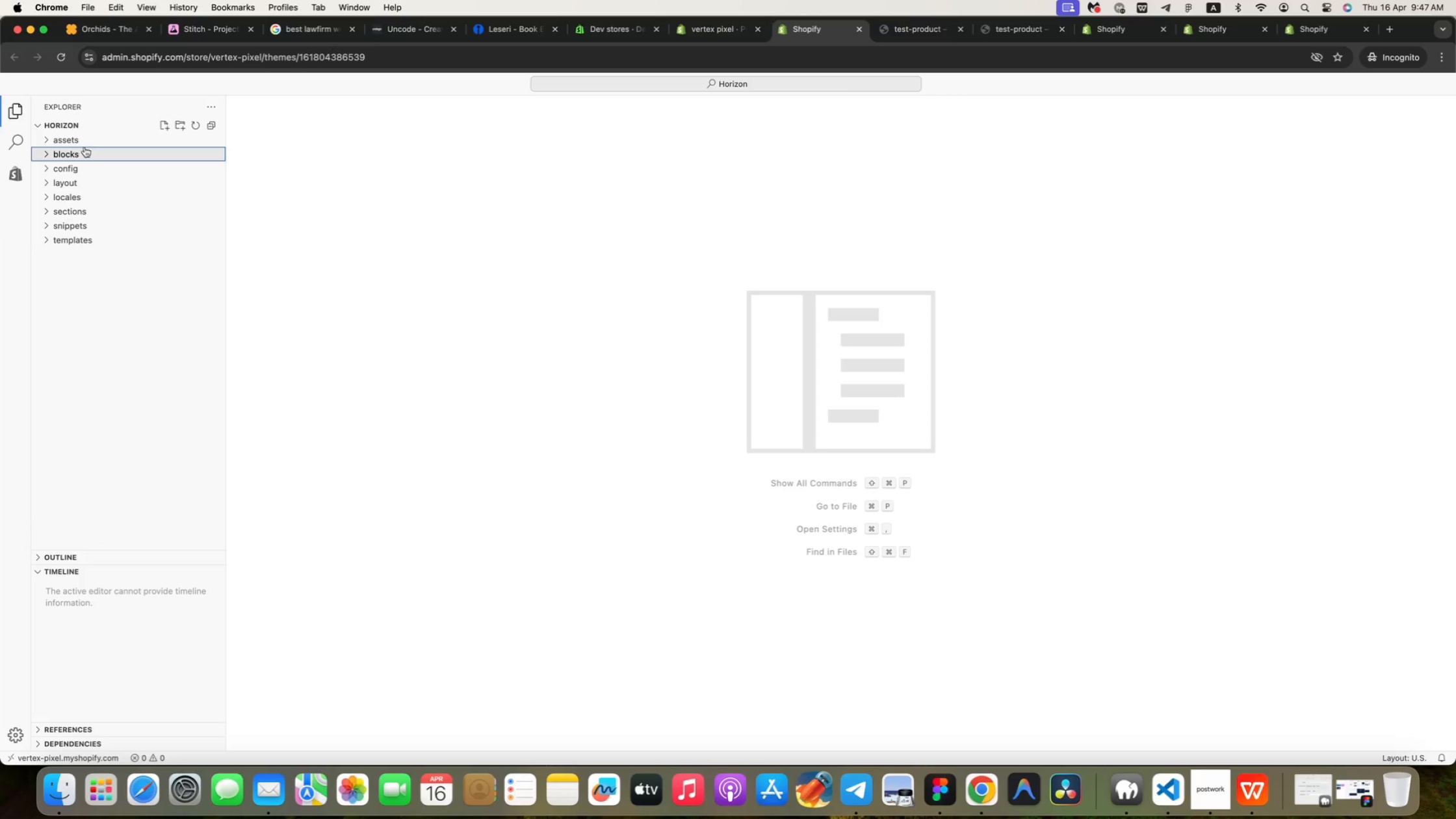 
left_click([84, 145])
 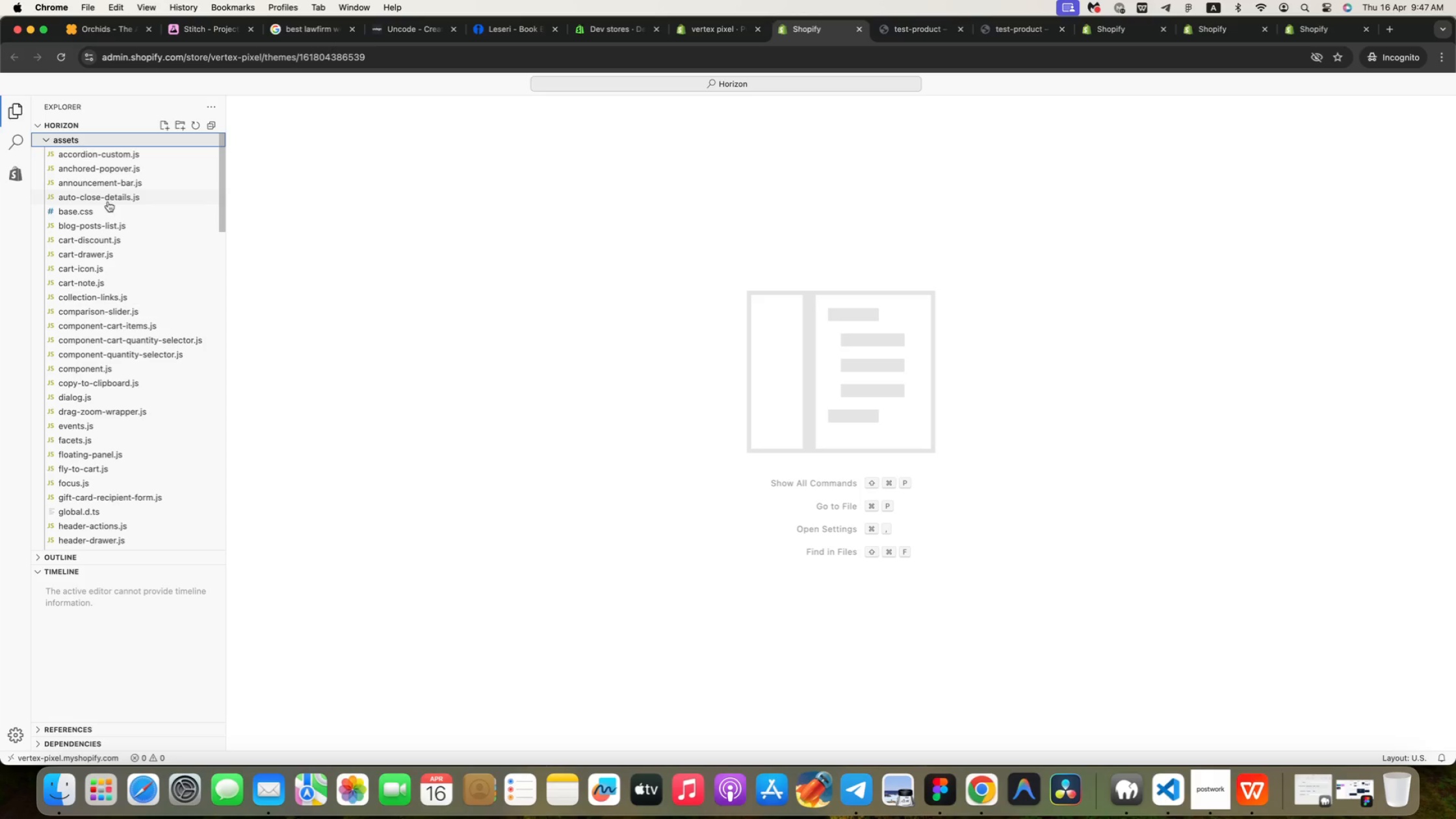 
left_click([108, 211])
 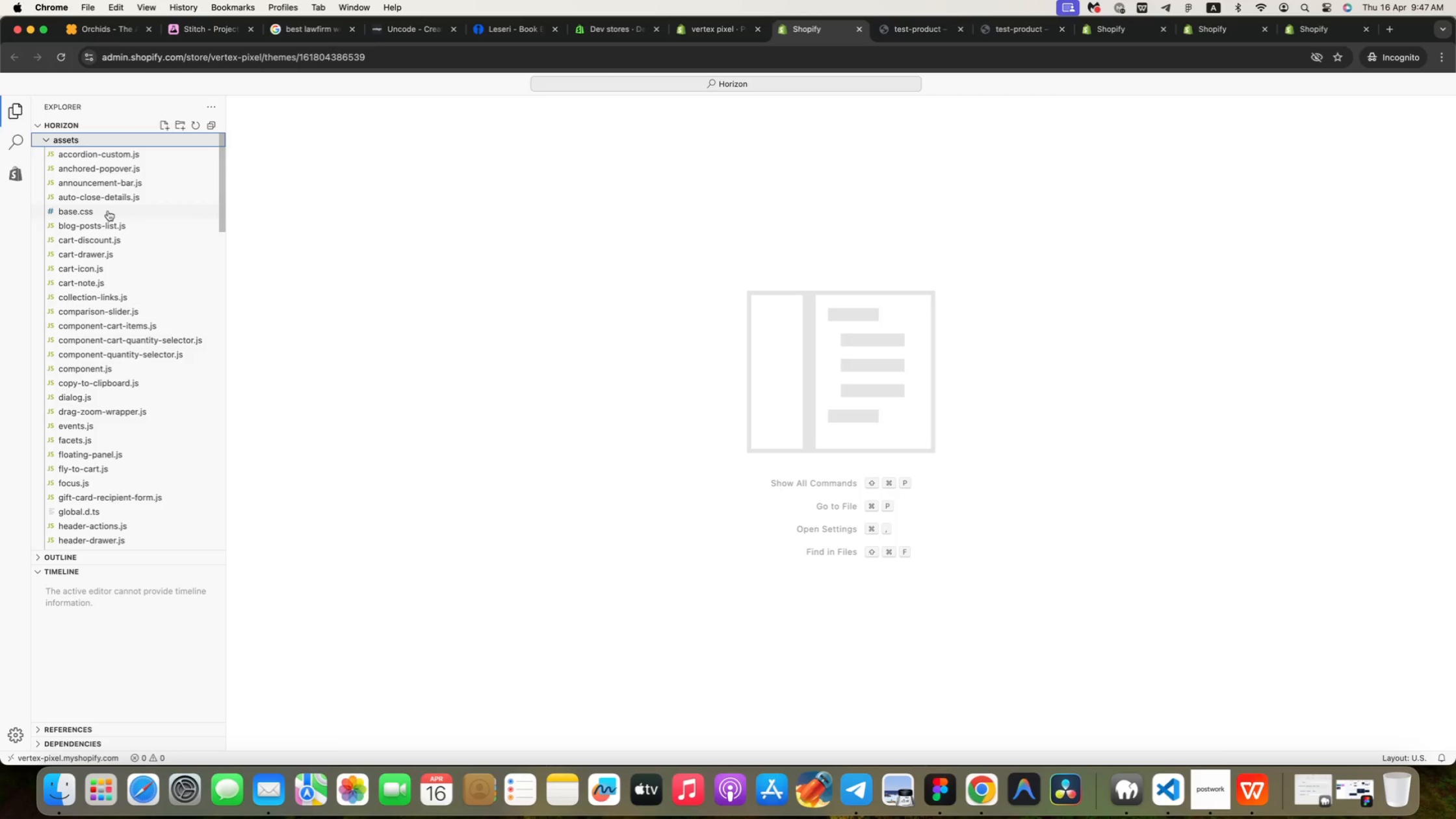 
left_click([780, 164])
 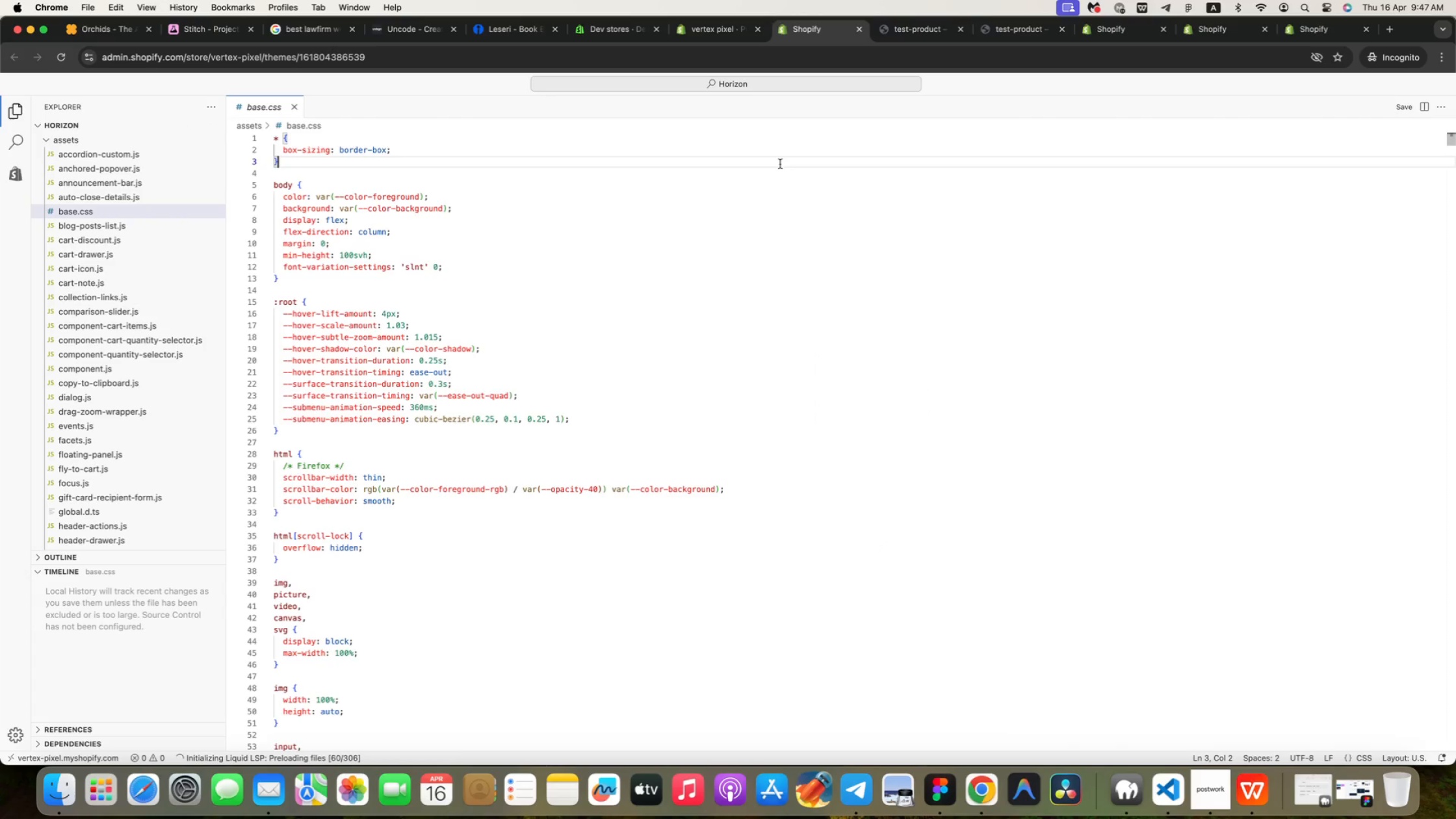 
key(Meta+F)
 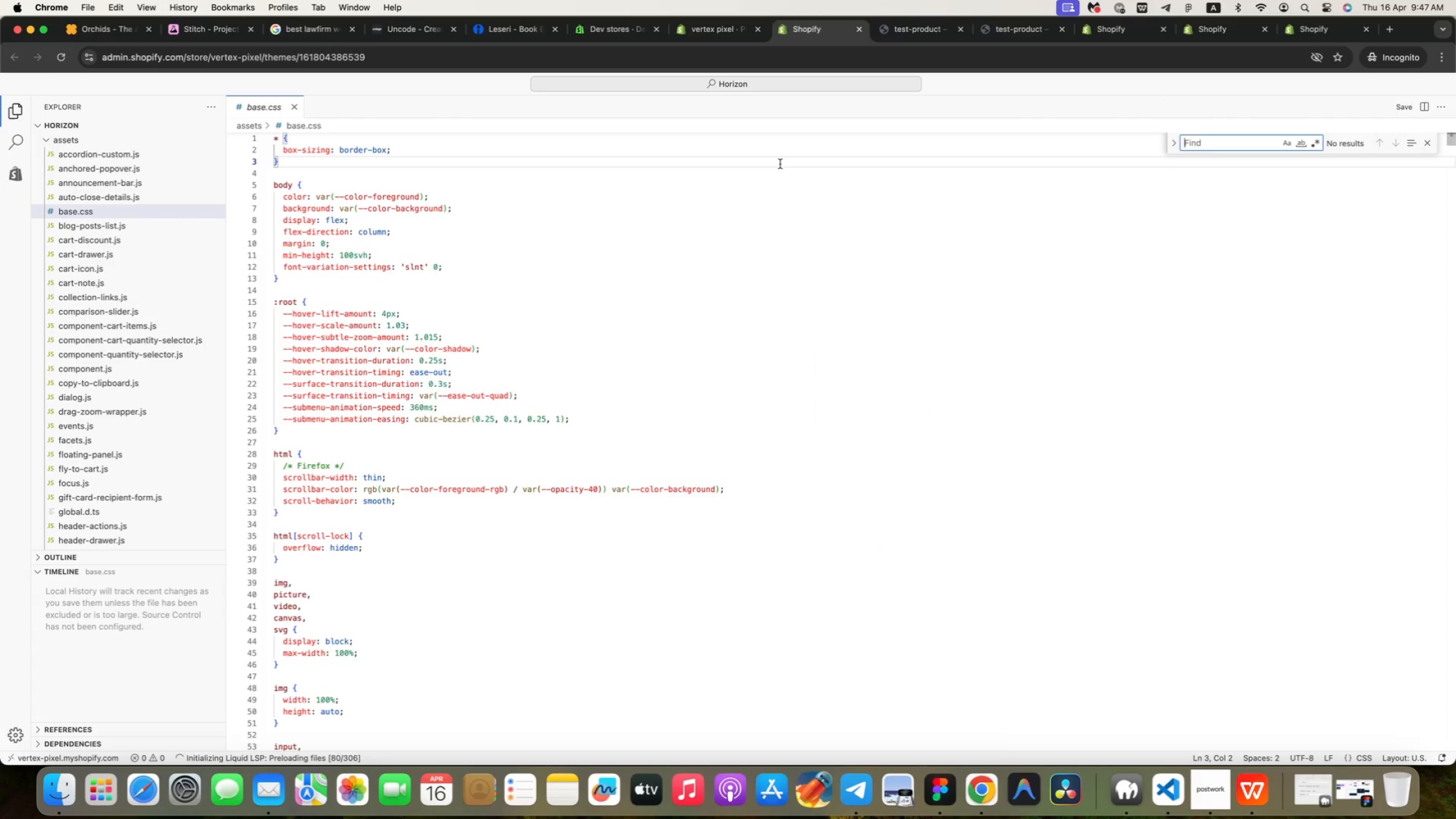 
type(product-form)
 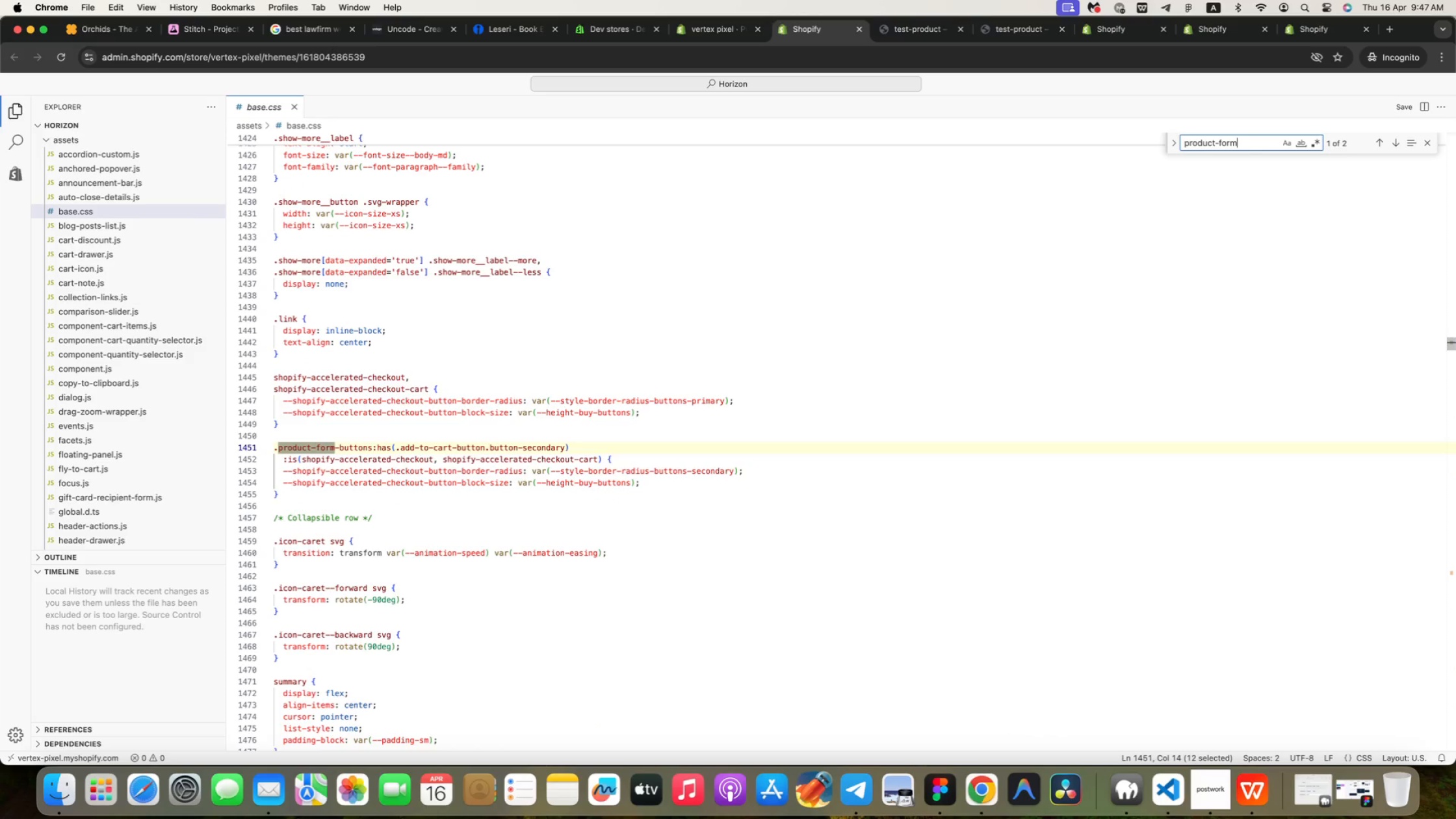 
left_click([1401, 144])
 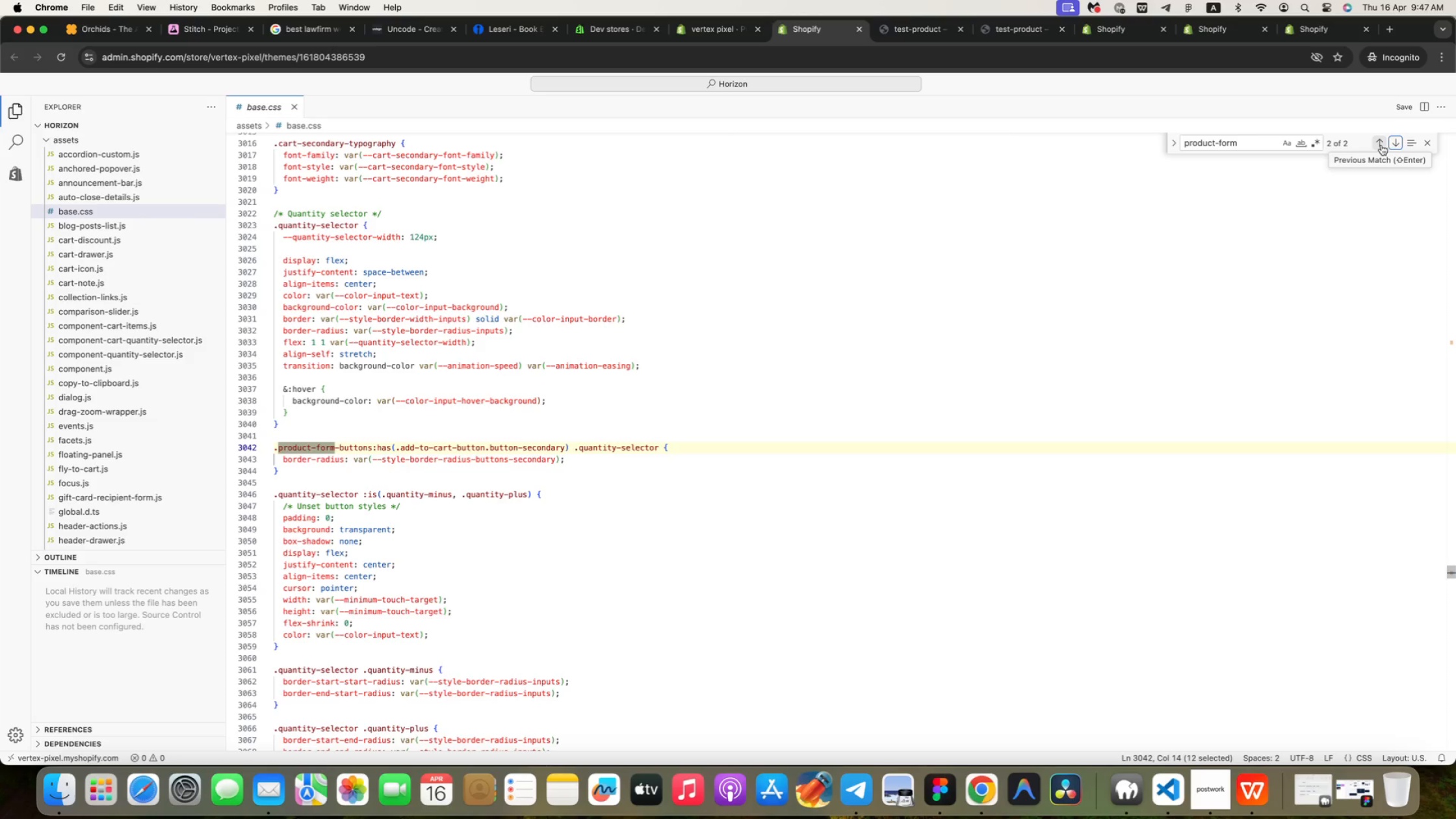 
wait(11.92)
 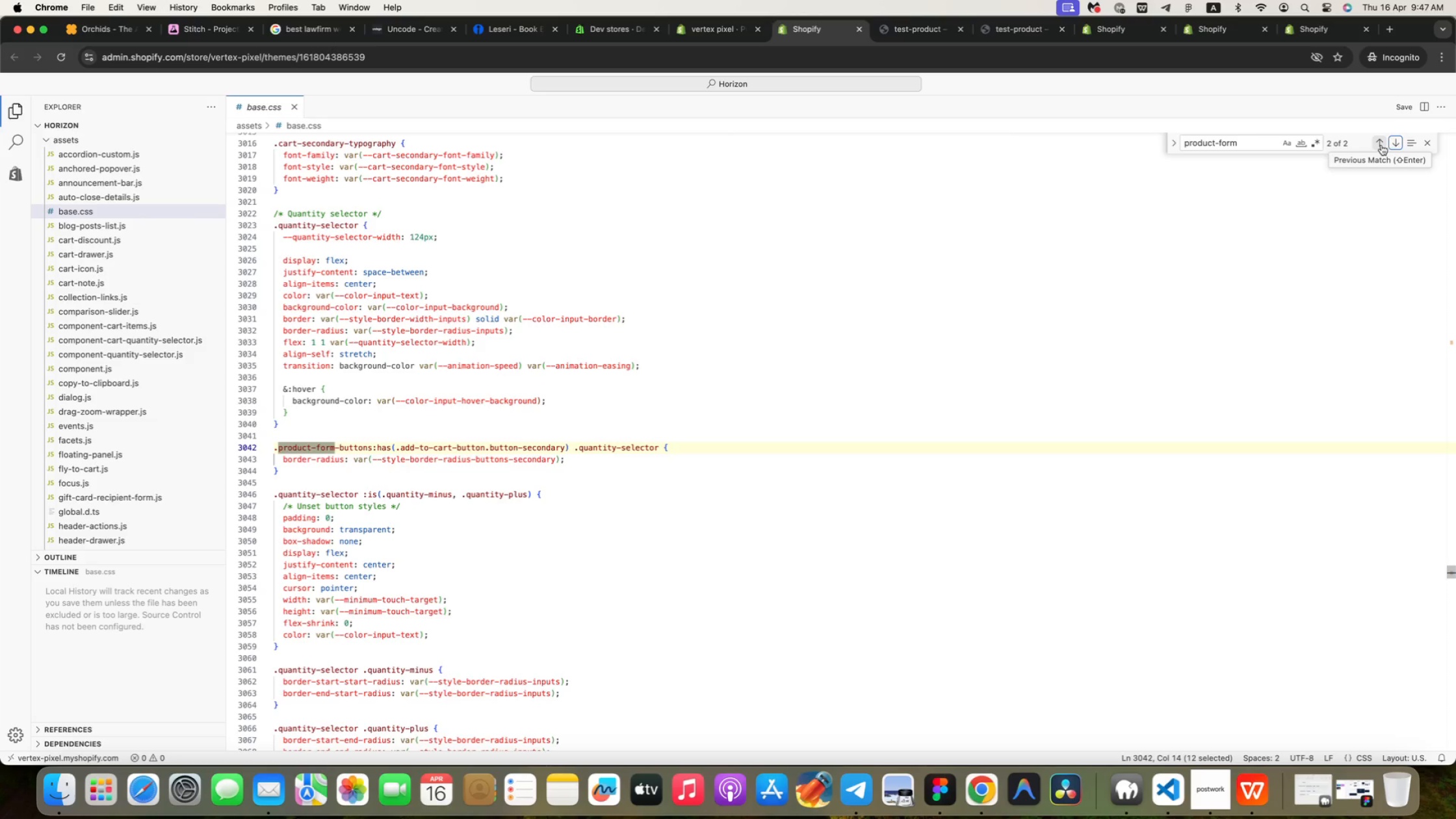 
left_click([1381, 145])
 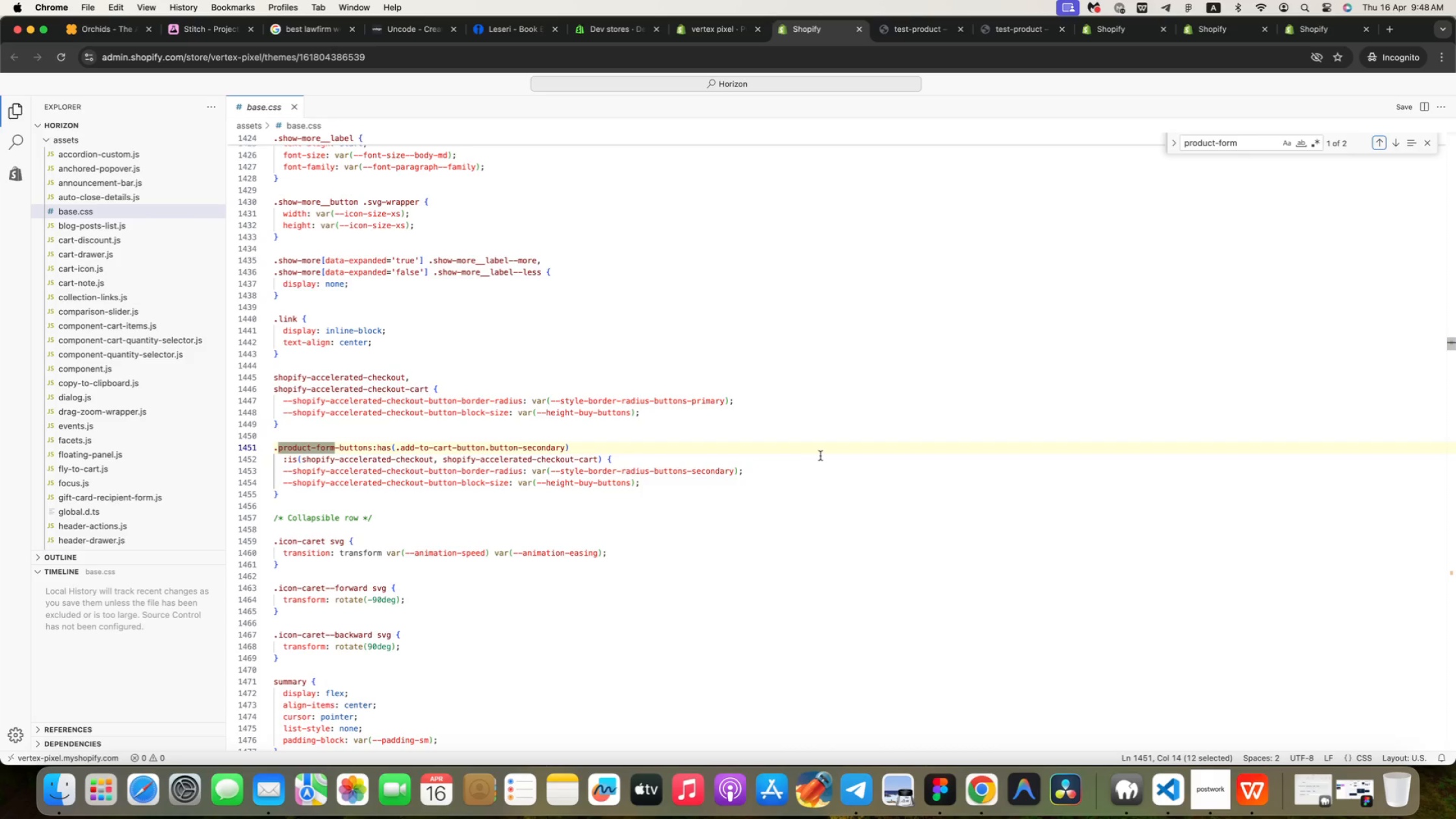 
wait(11.71)
 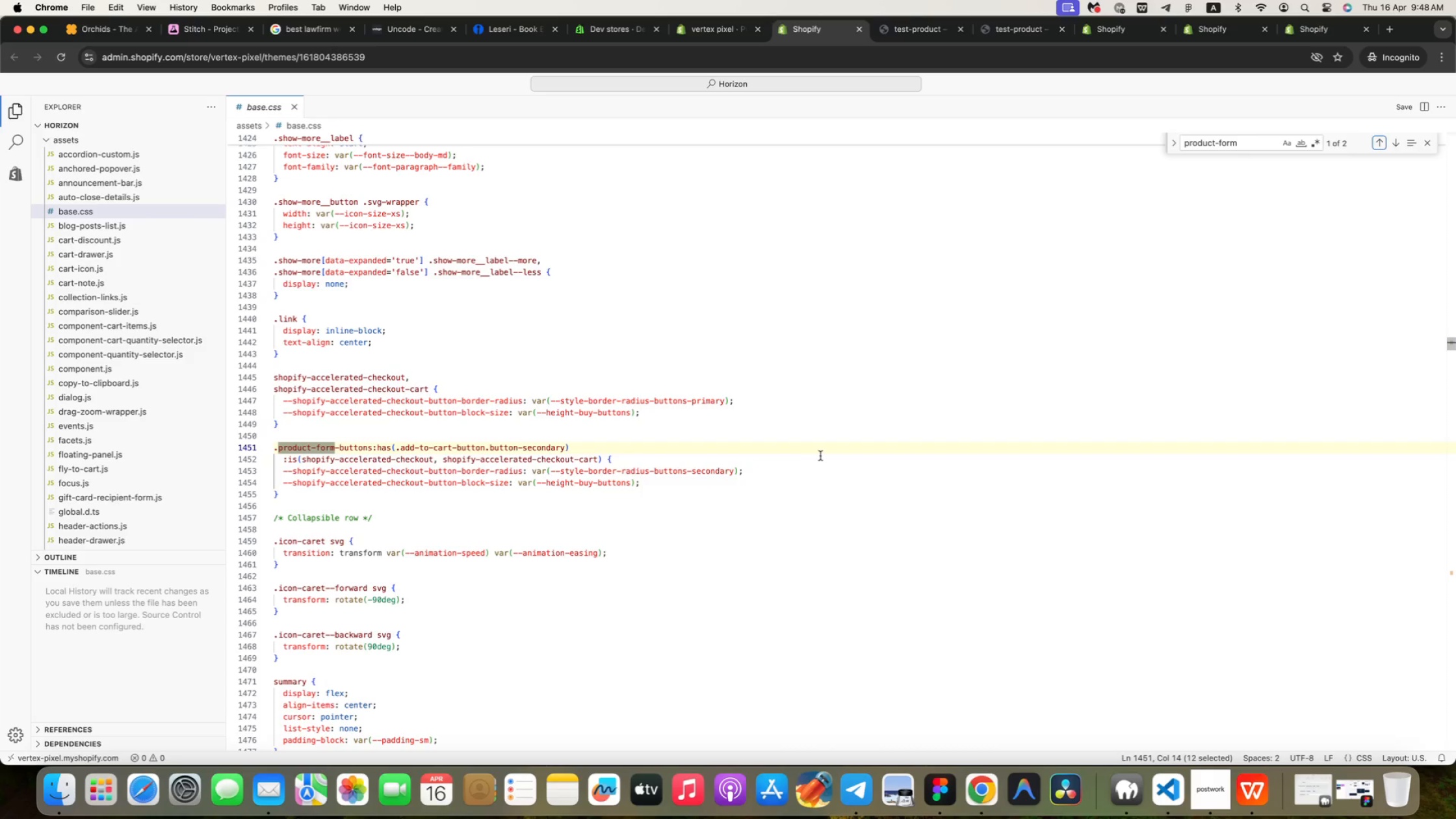 
left_click([1378, 144])
 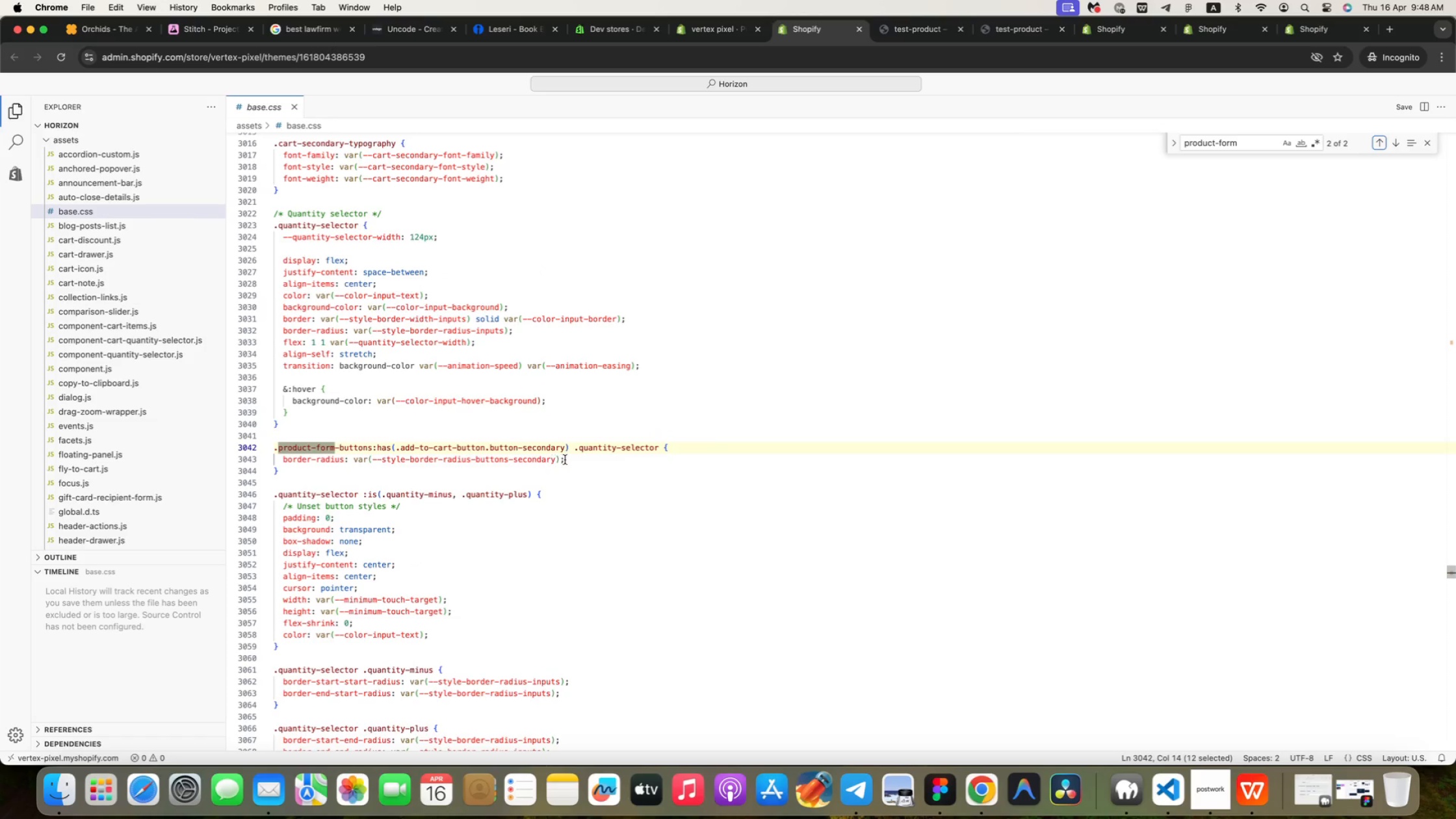 
wait(12.73)
 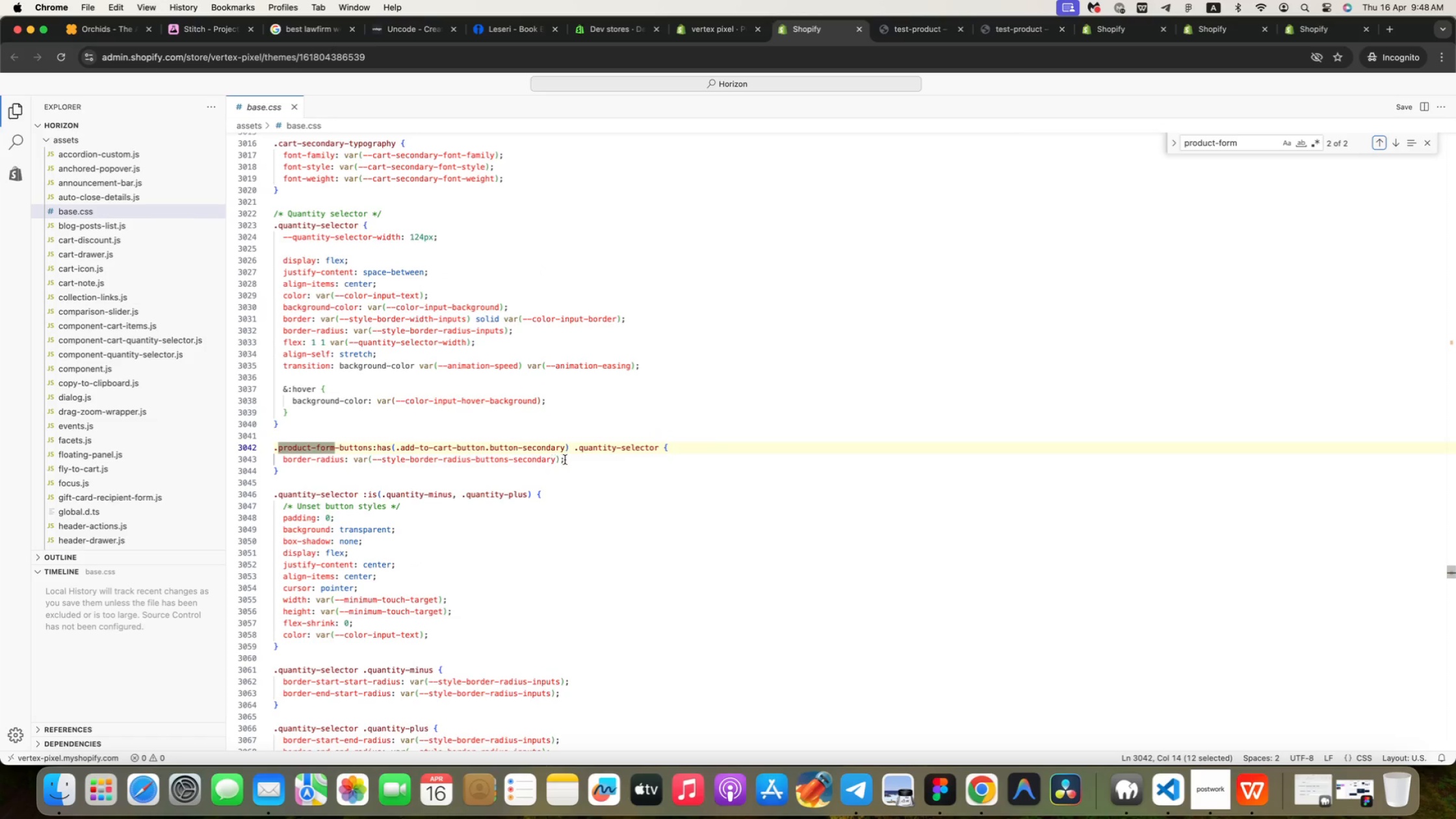 
scroll: coordinate [433, 420], scroll_direction: up, amount: 41.0
 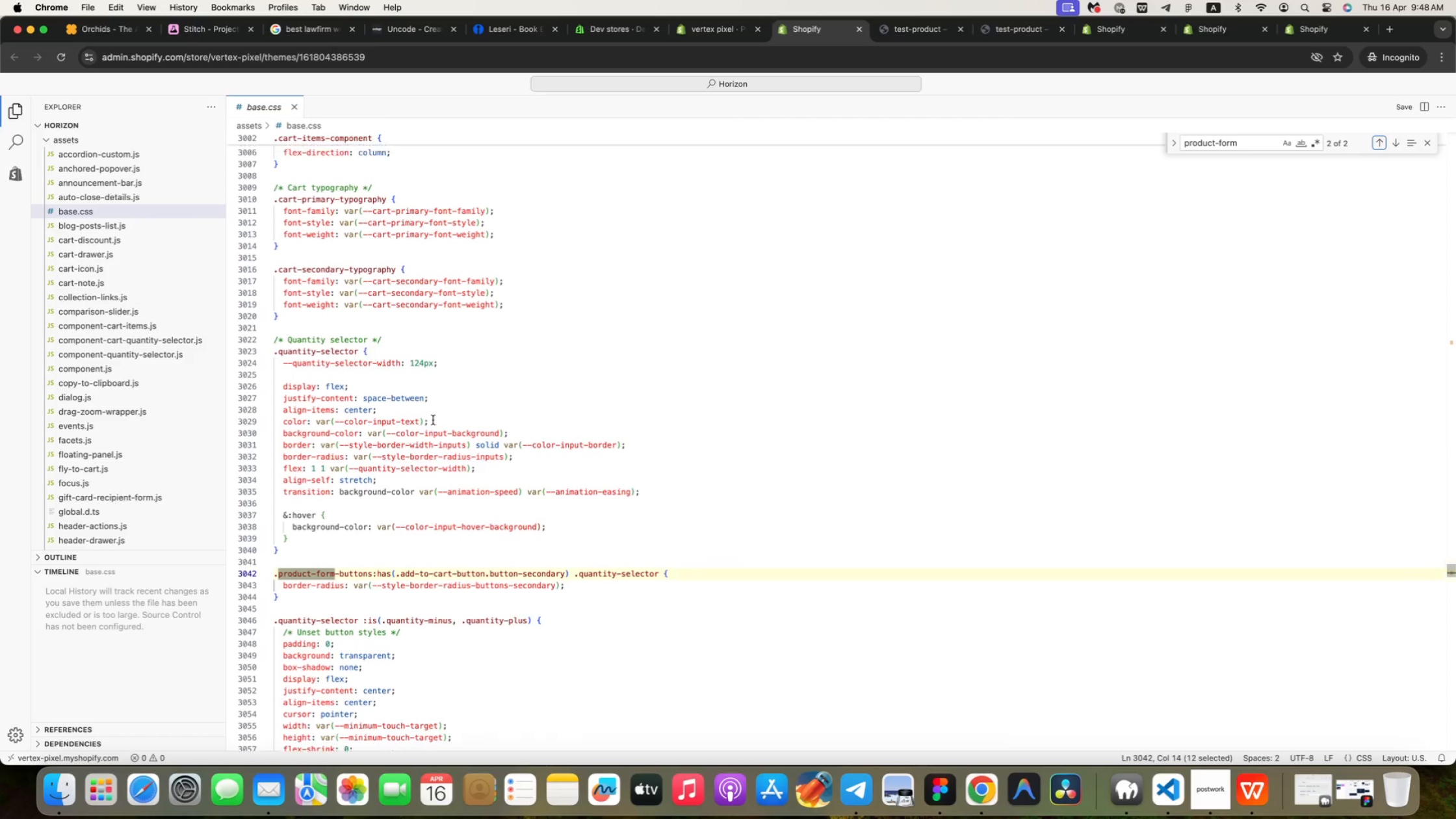 
scroll: coordinate [433, 420], scroll_direction: down, amount: 12.0
 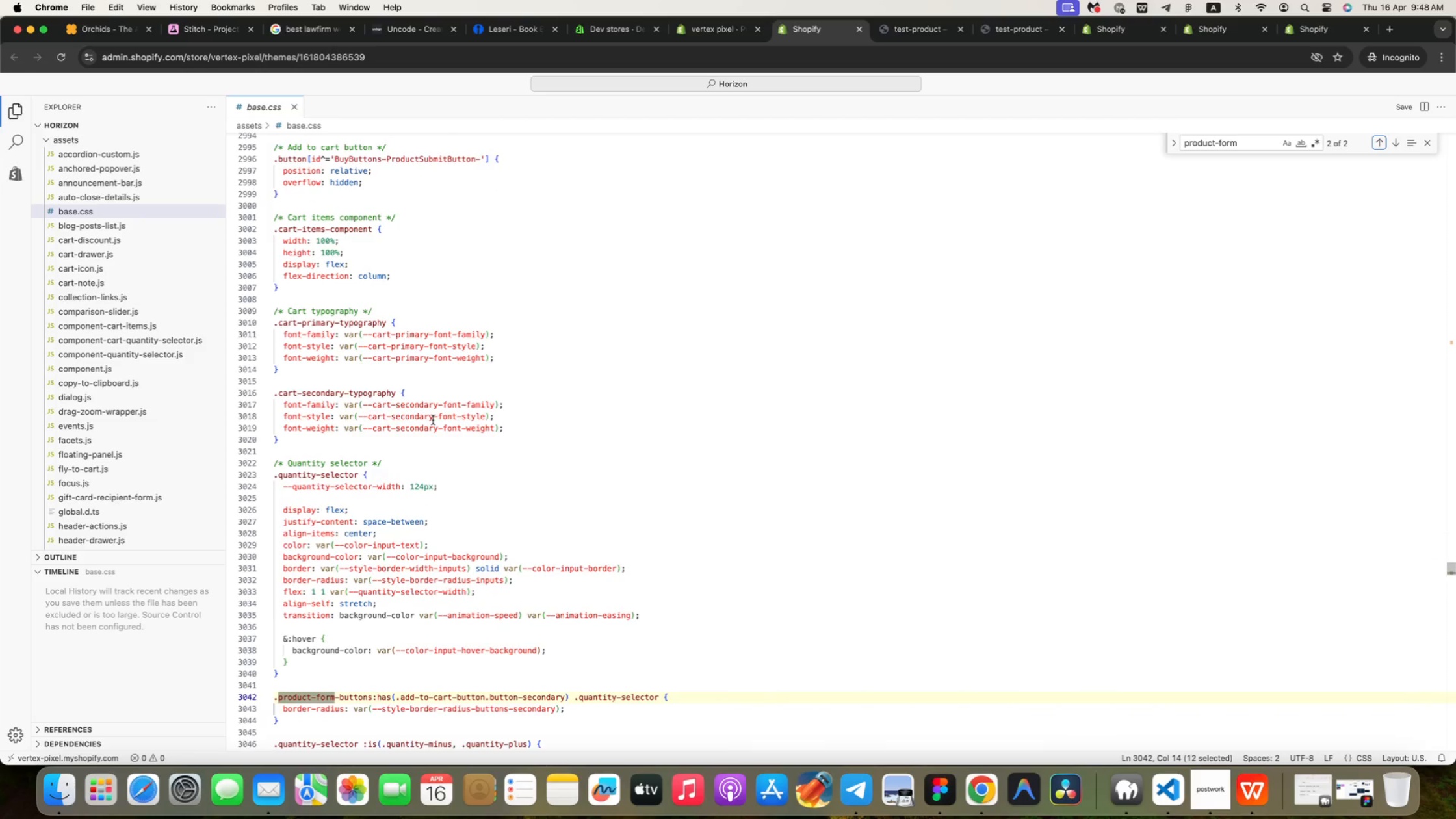 
wait(6.54)
 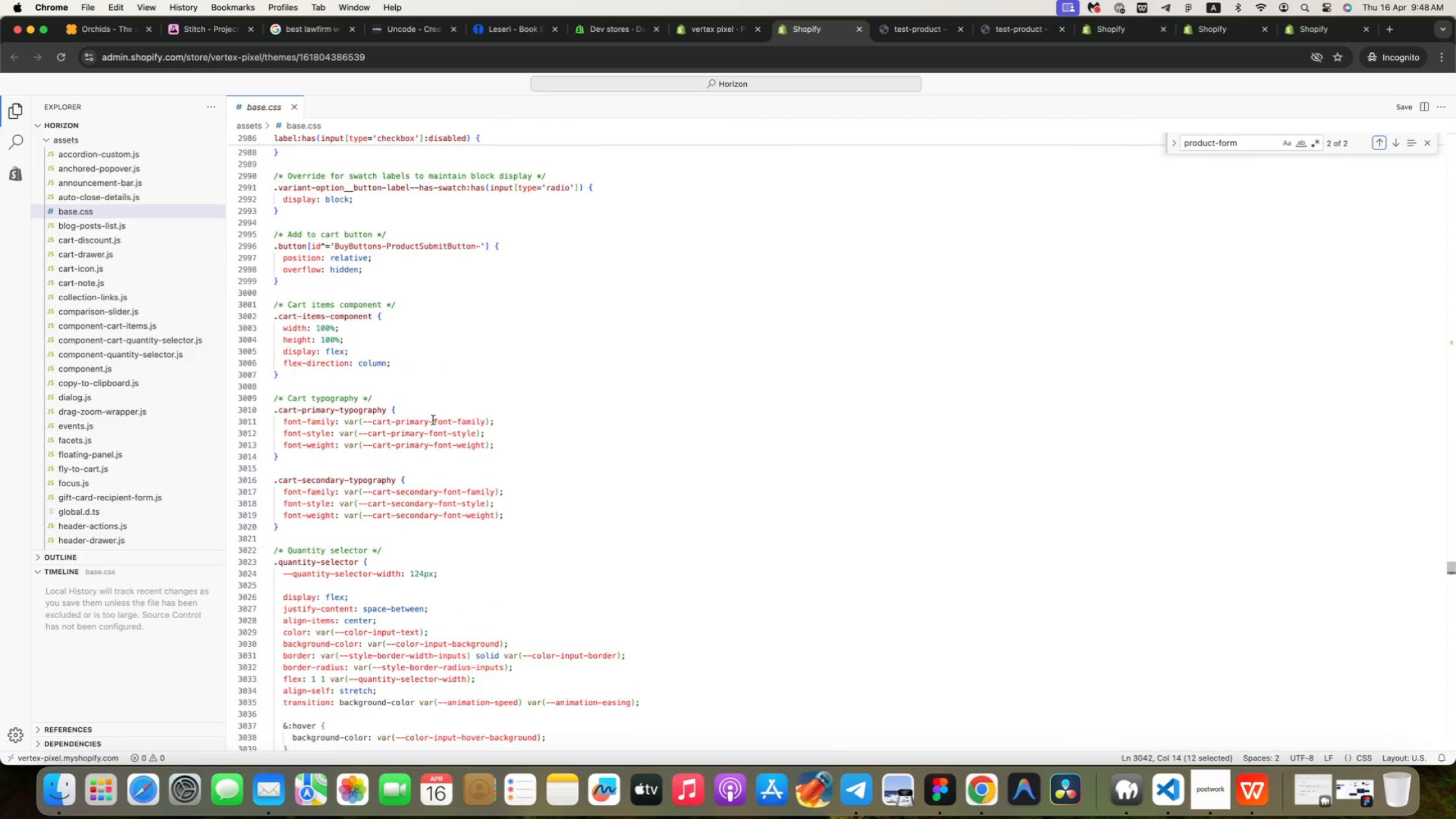 
scroll: coordinate [497, 454], scroll_direction: down, amount: 28.0
 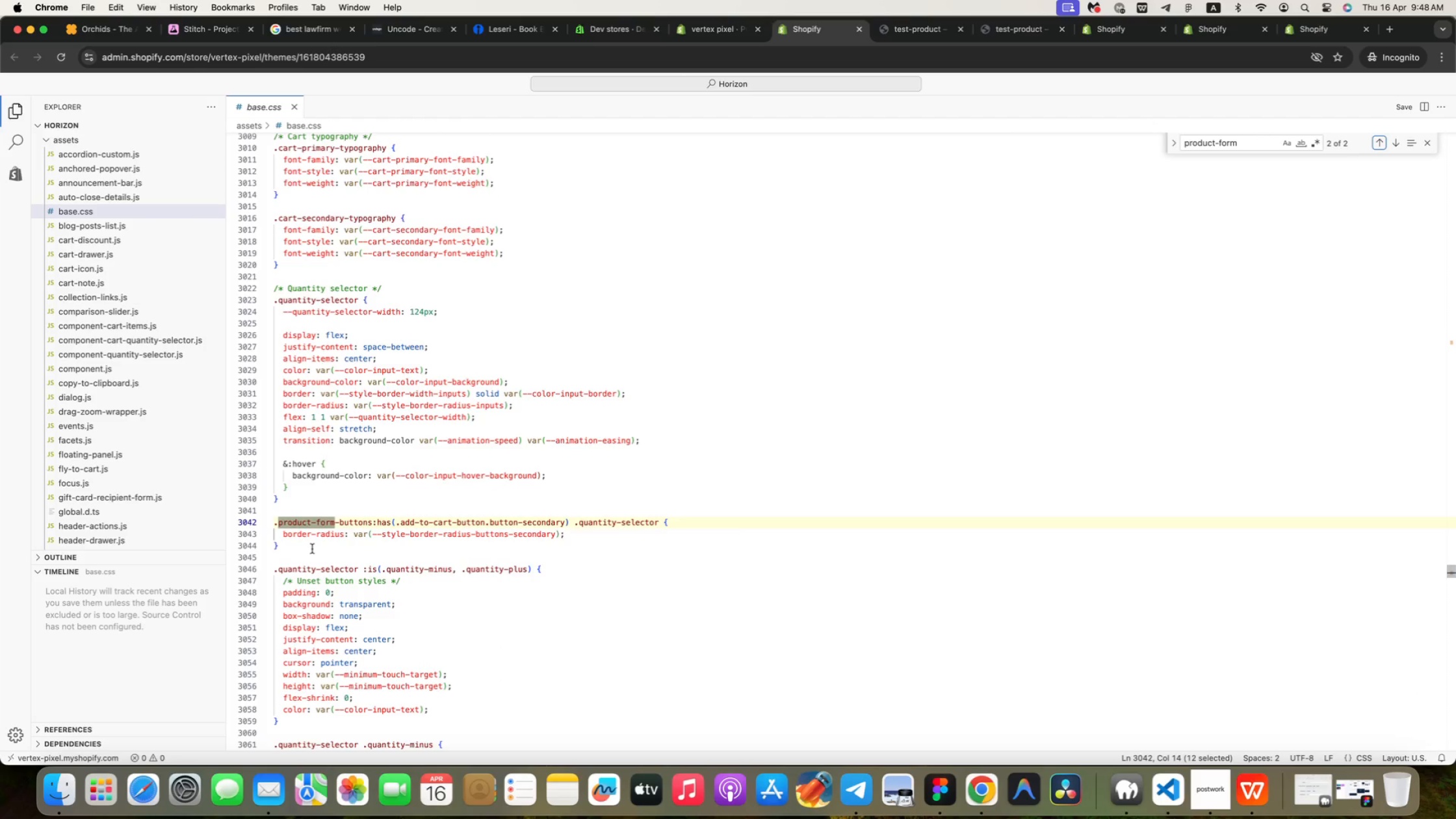 
wait(5.81)
 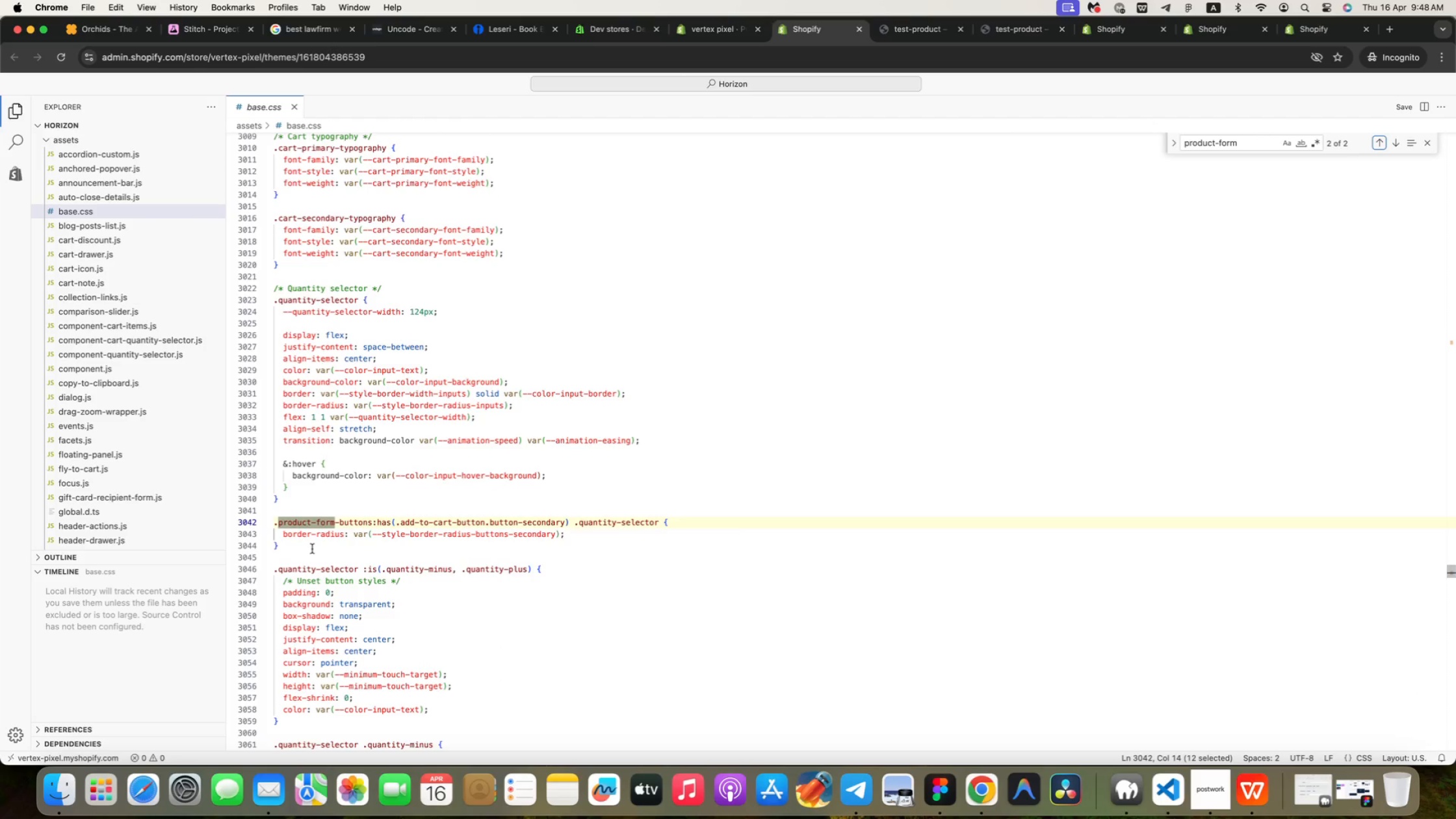 
left_click([575, 536])
 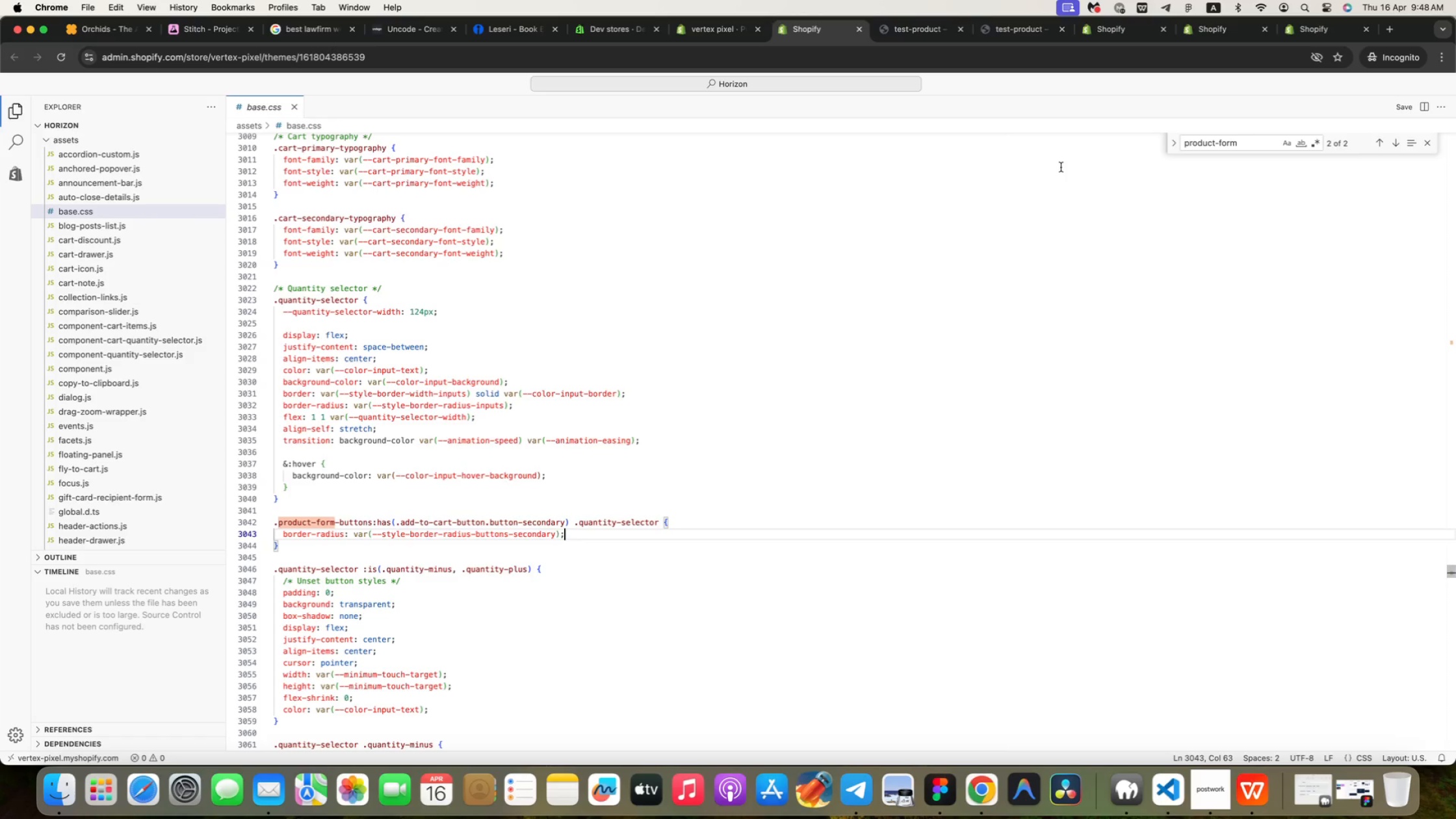 
left_click([1381, 140])
 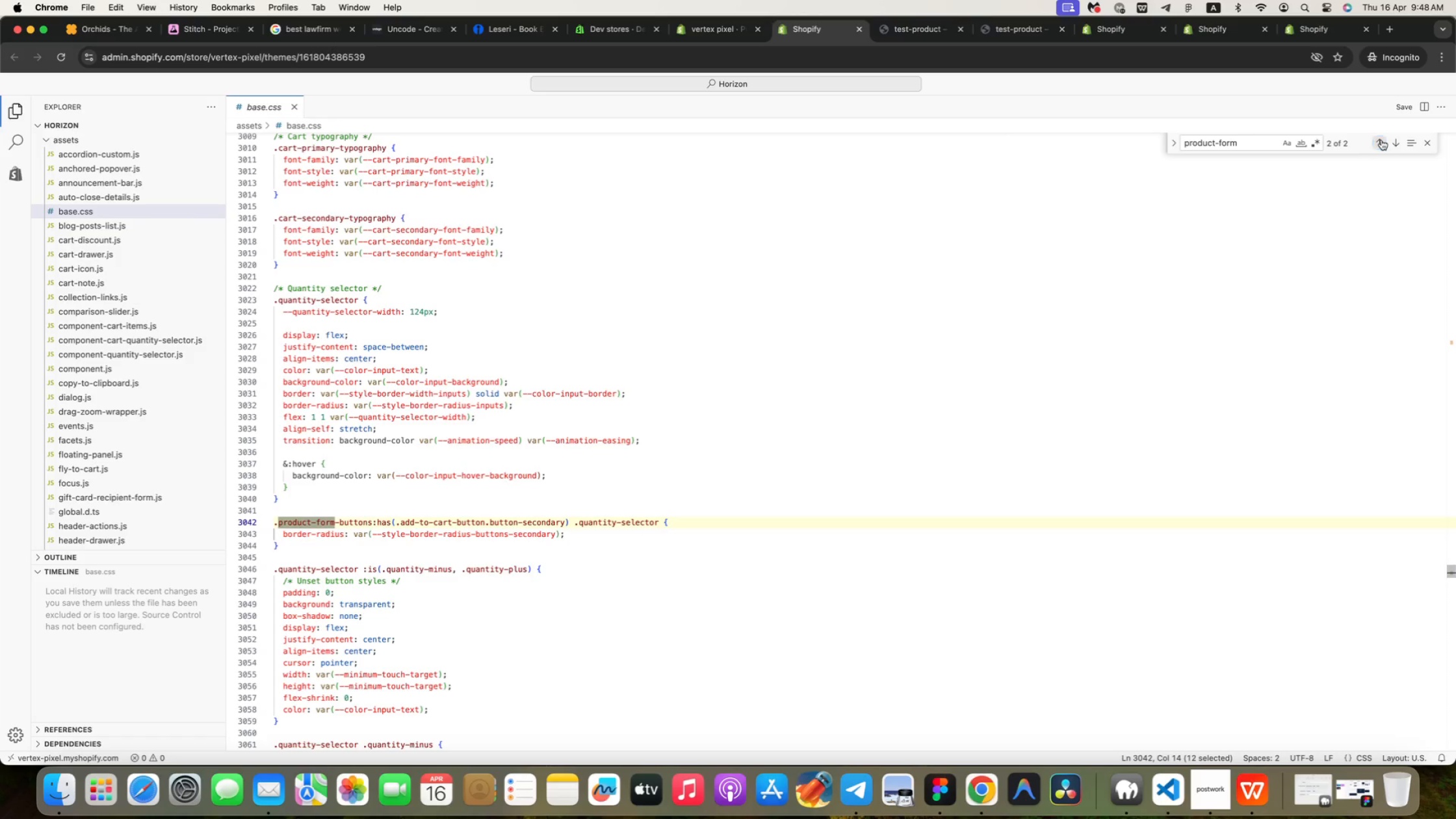 
left_click([1381, 140])
 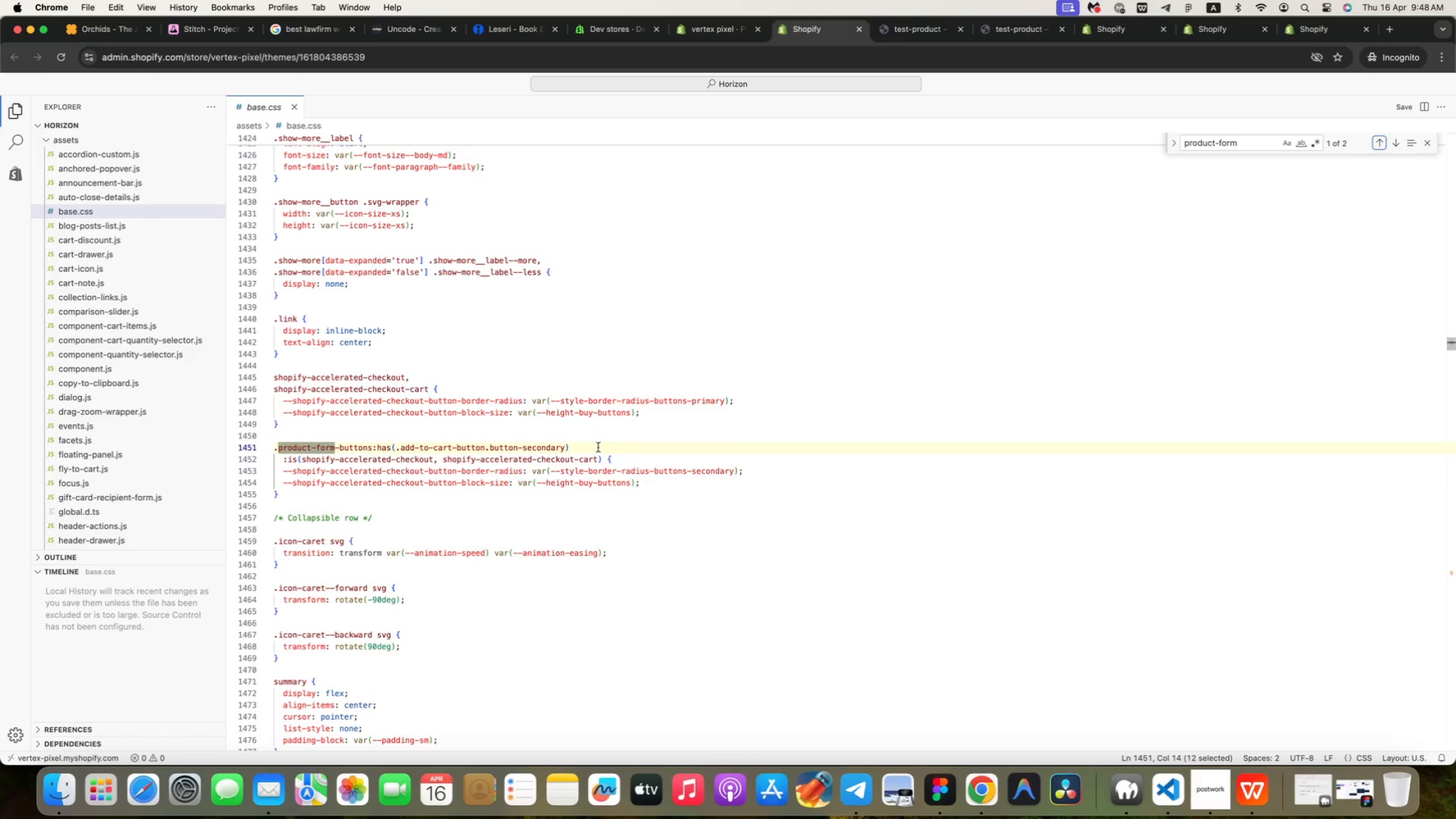 
left_click([660, 478])
 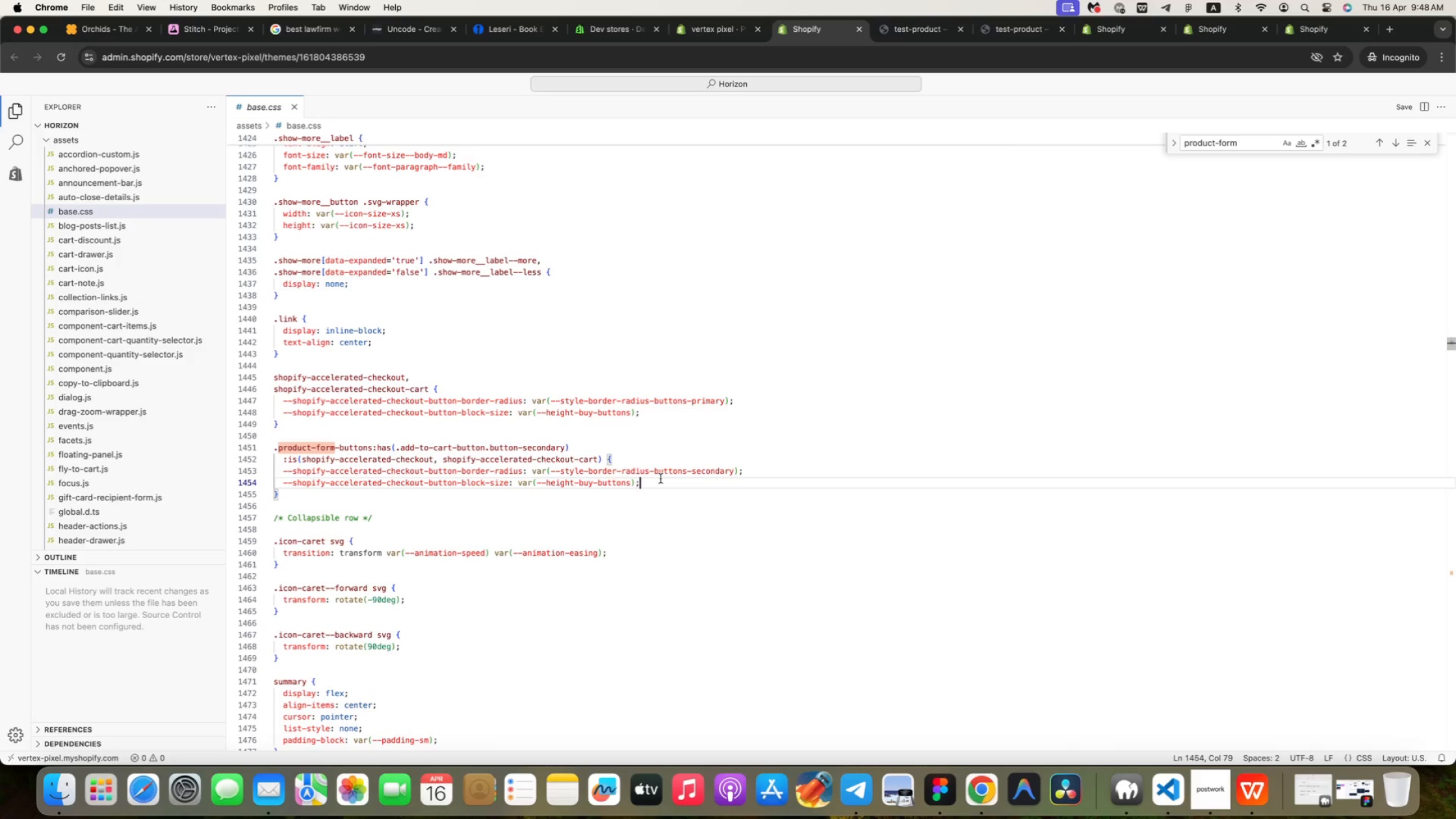 
key(Enter)
 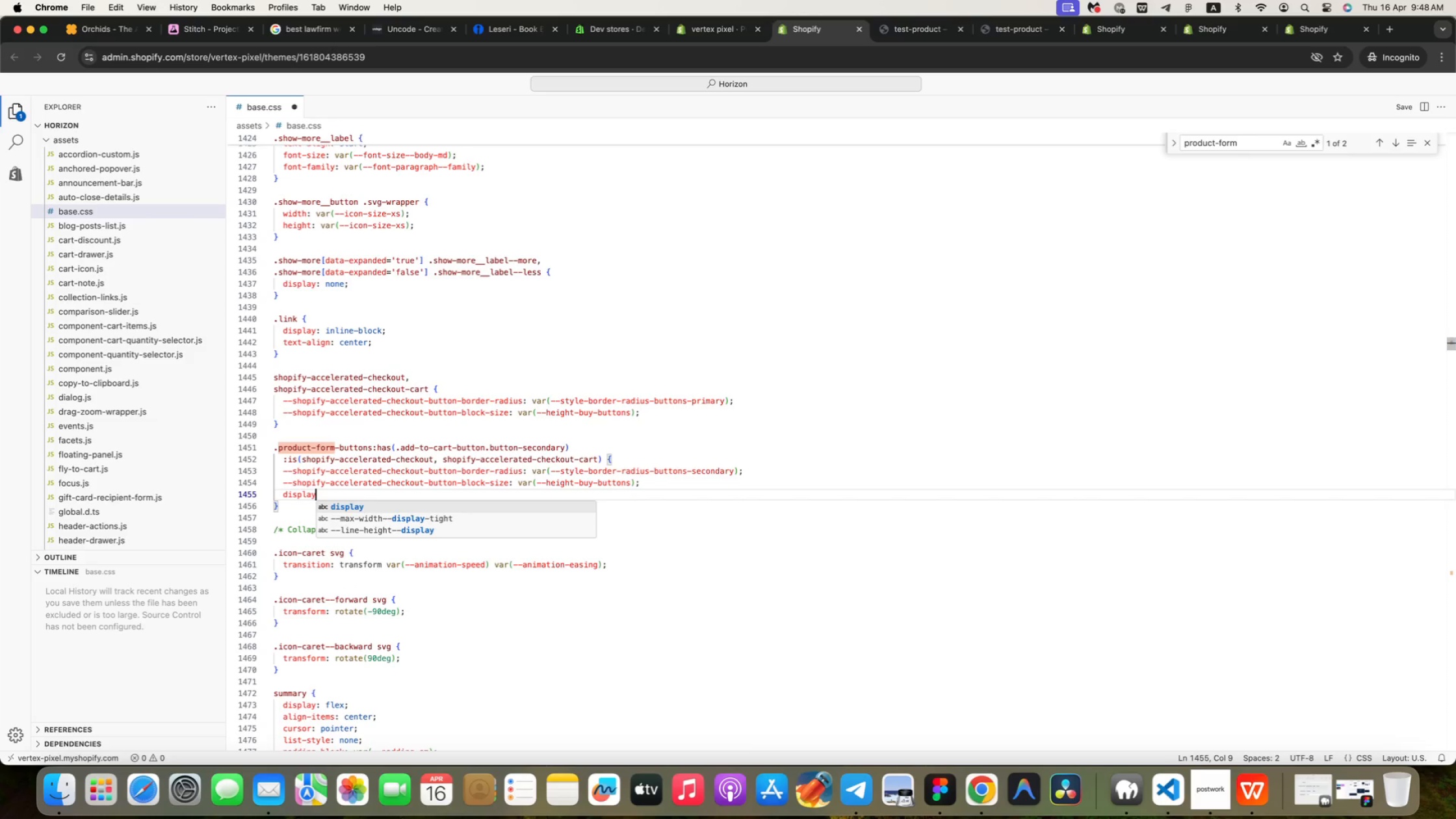 
type(display)
 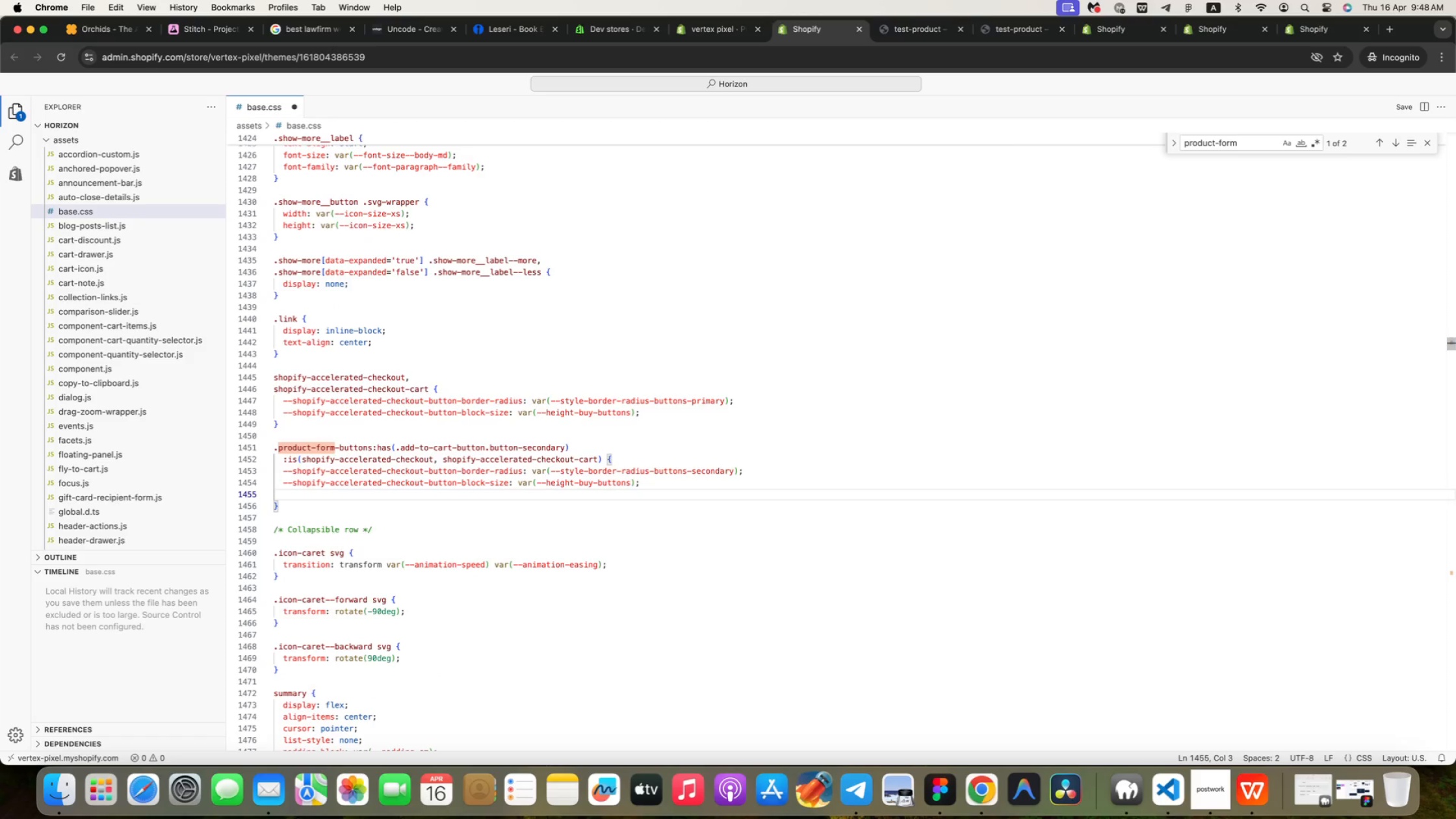 
key(Enter)
 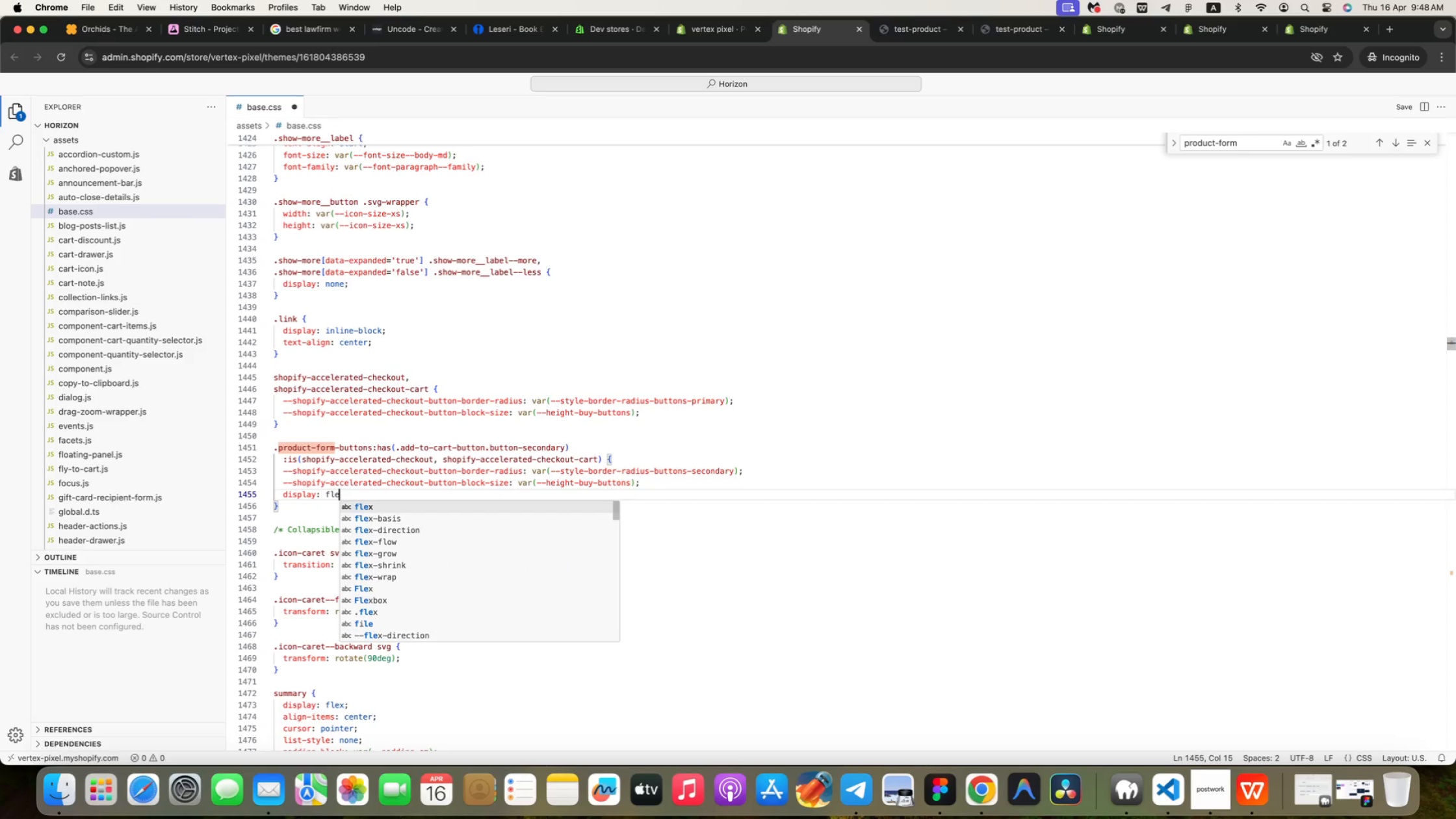 
type(: fle)
 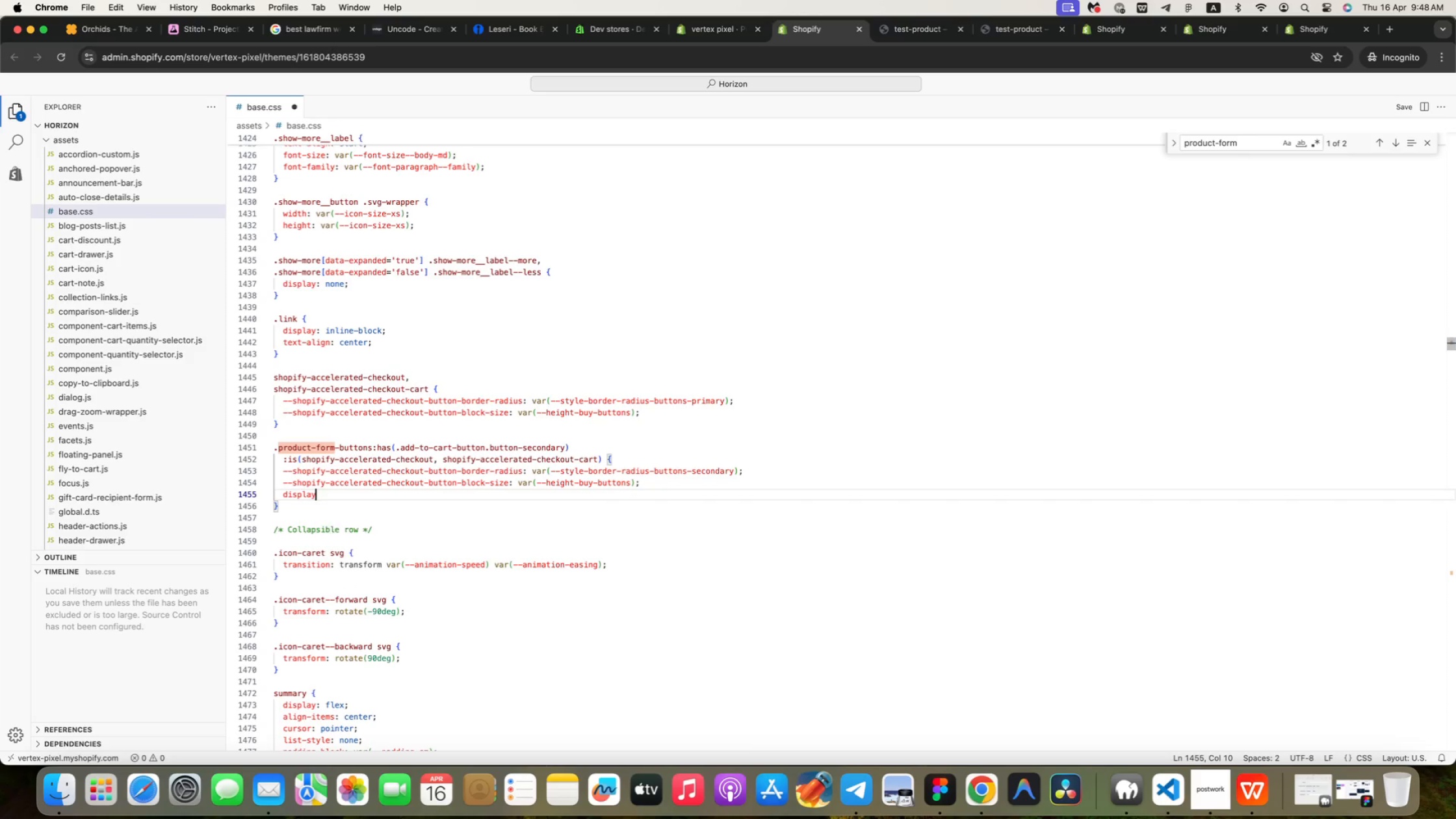 
key(Enter)
 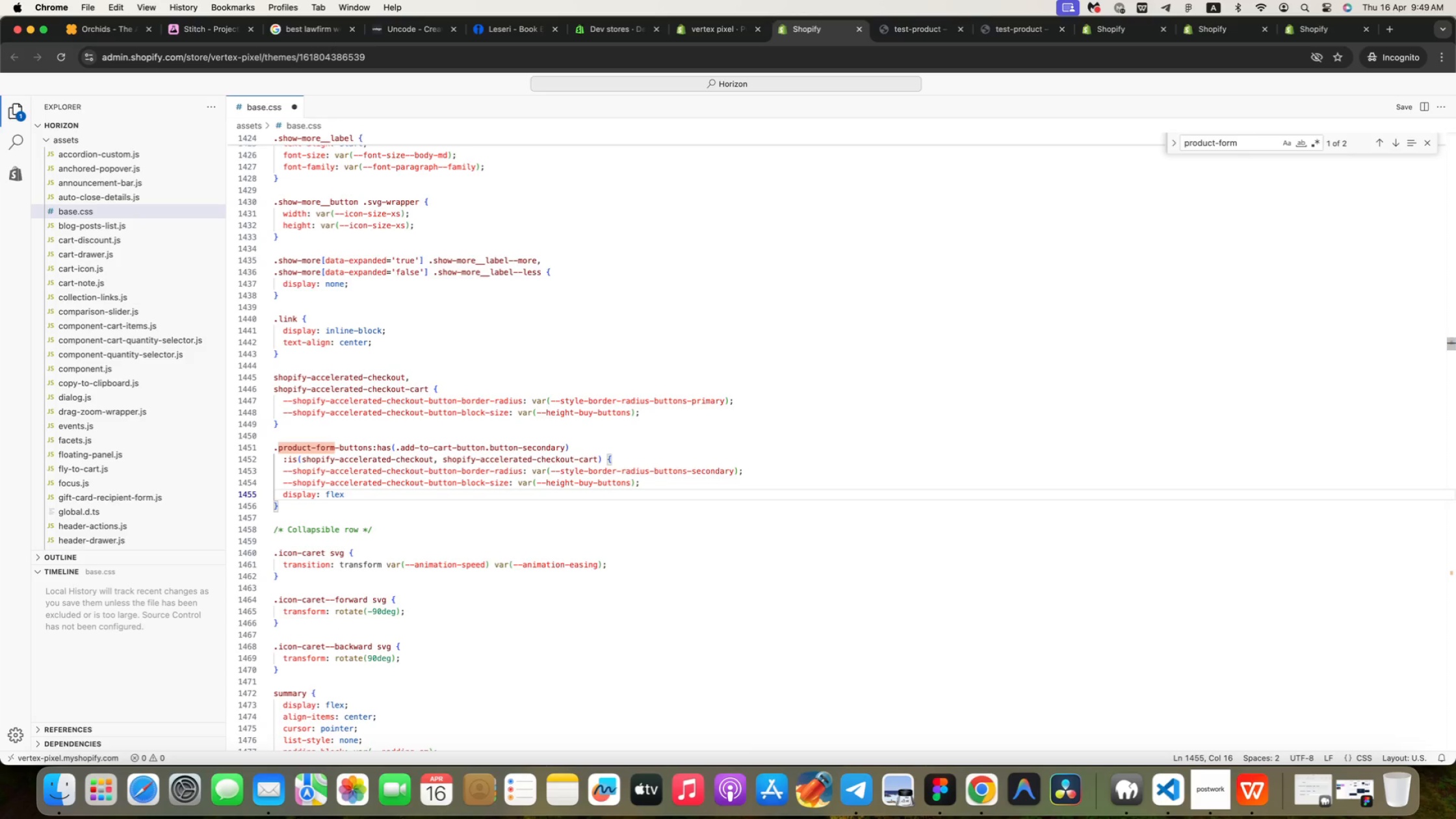 
key(Semicolon)
 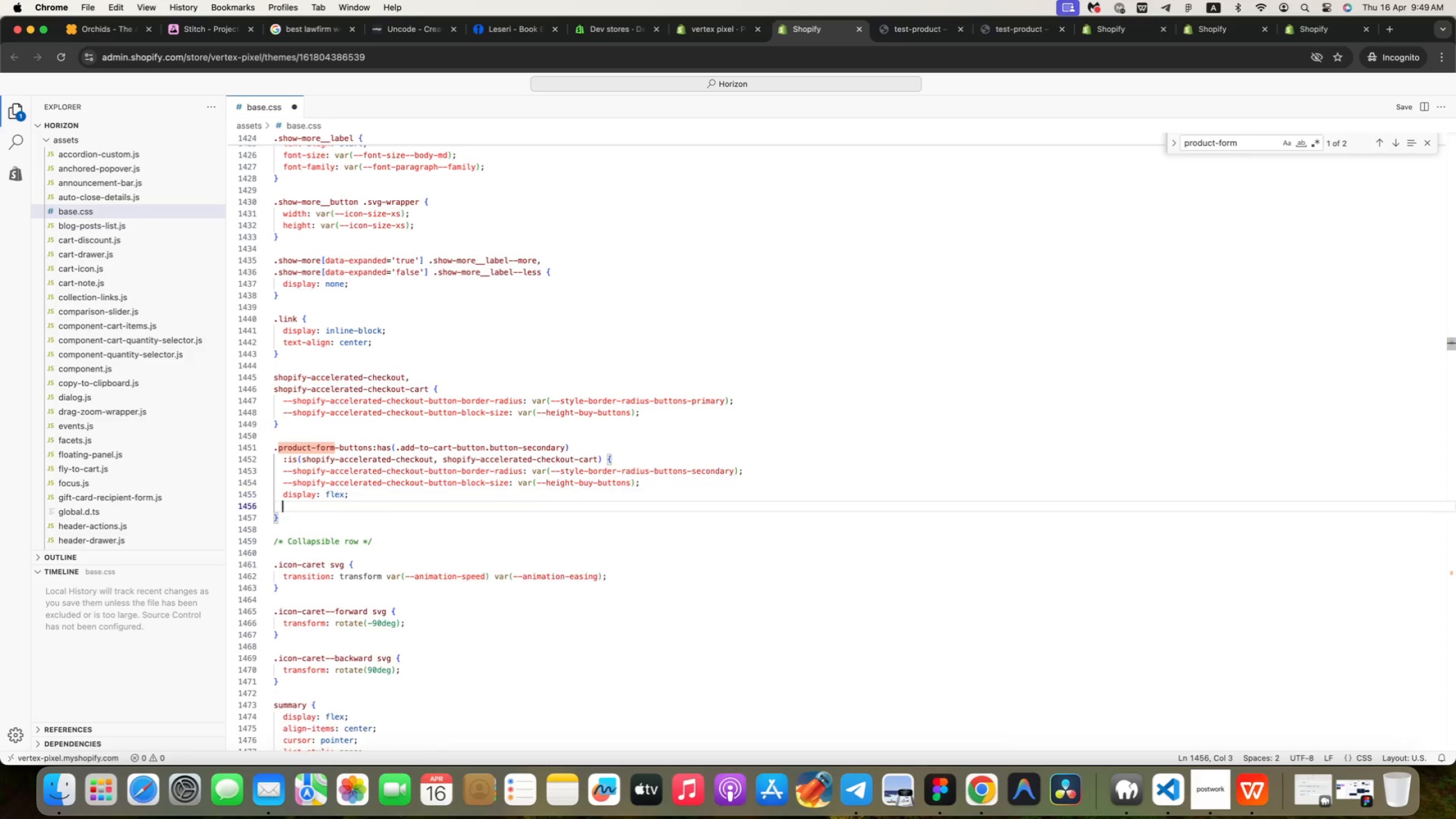 
key(Enter)
 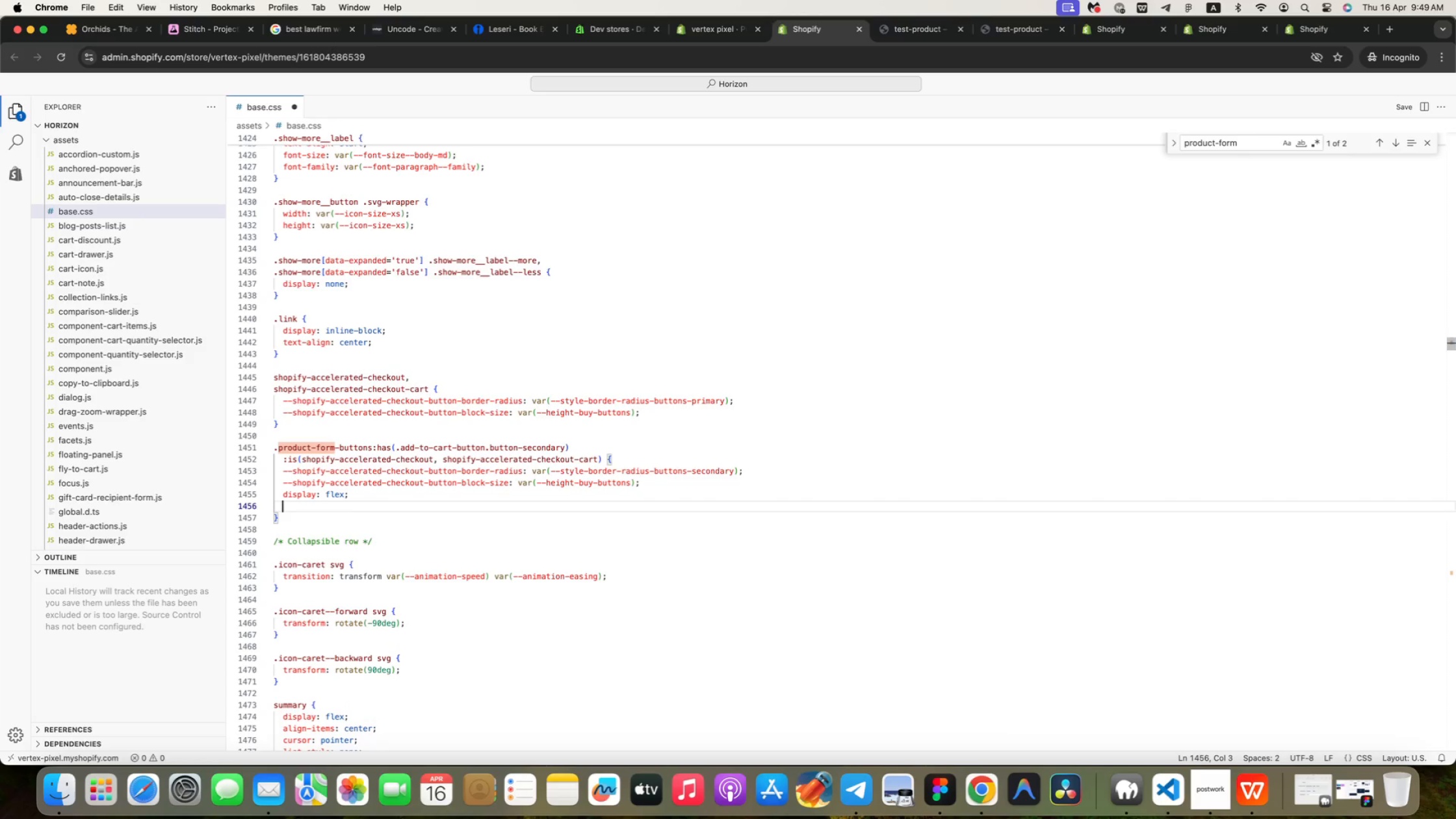 
type(fle)
 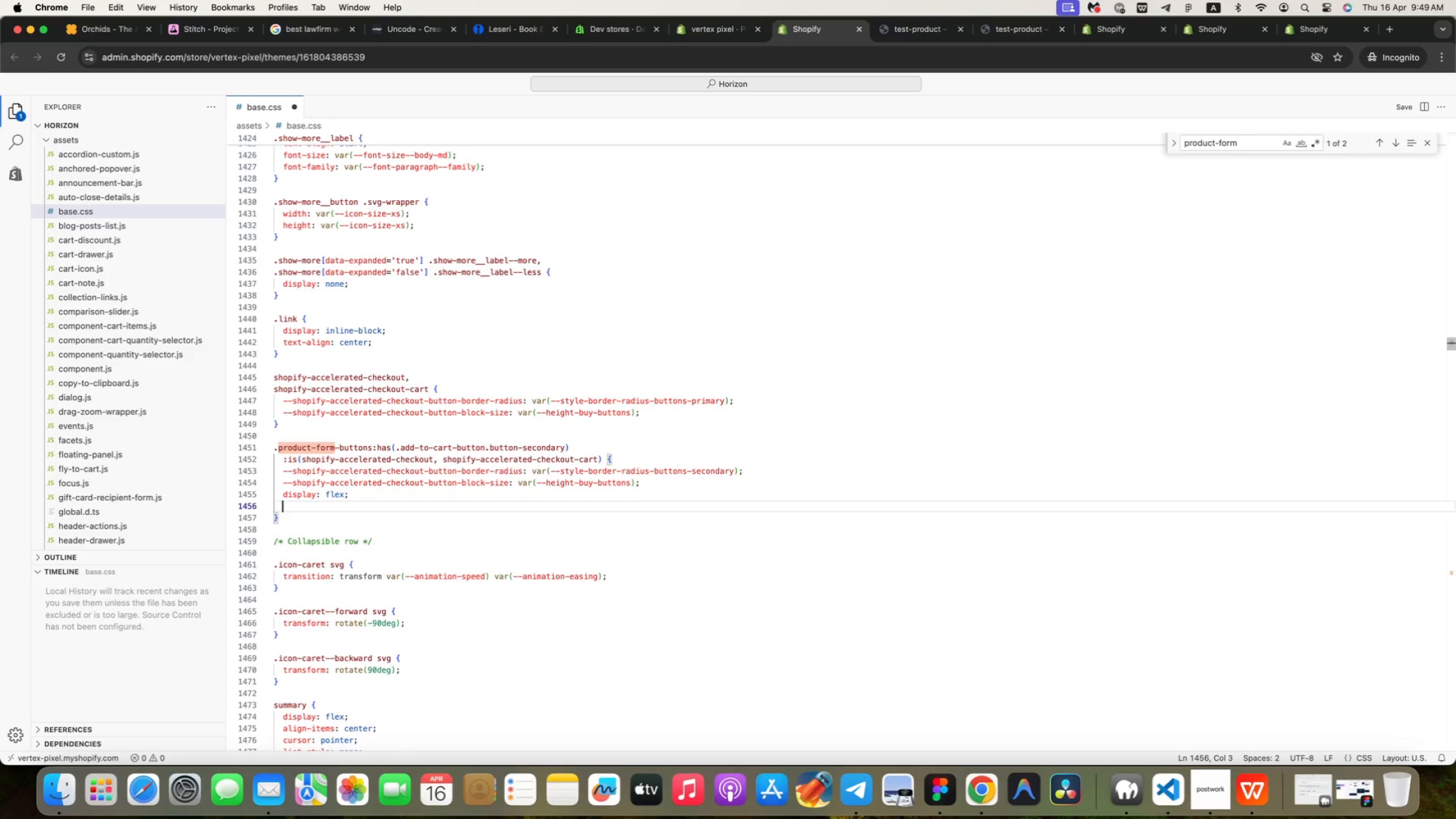 
key(ArrowDown)
 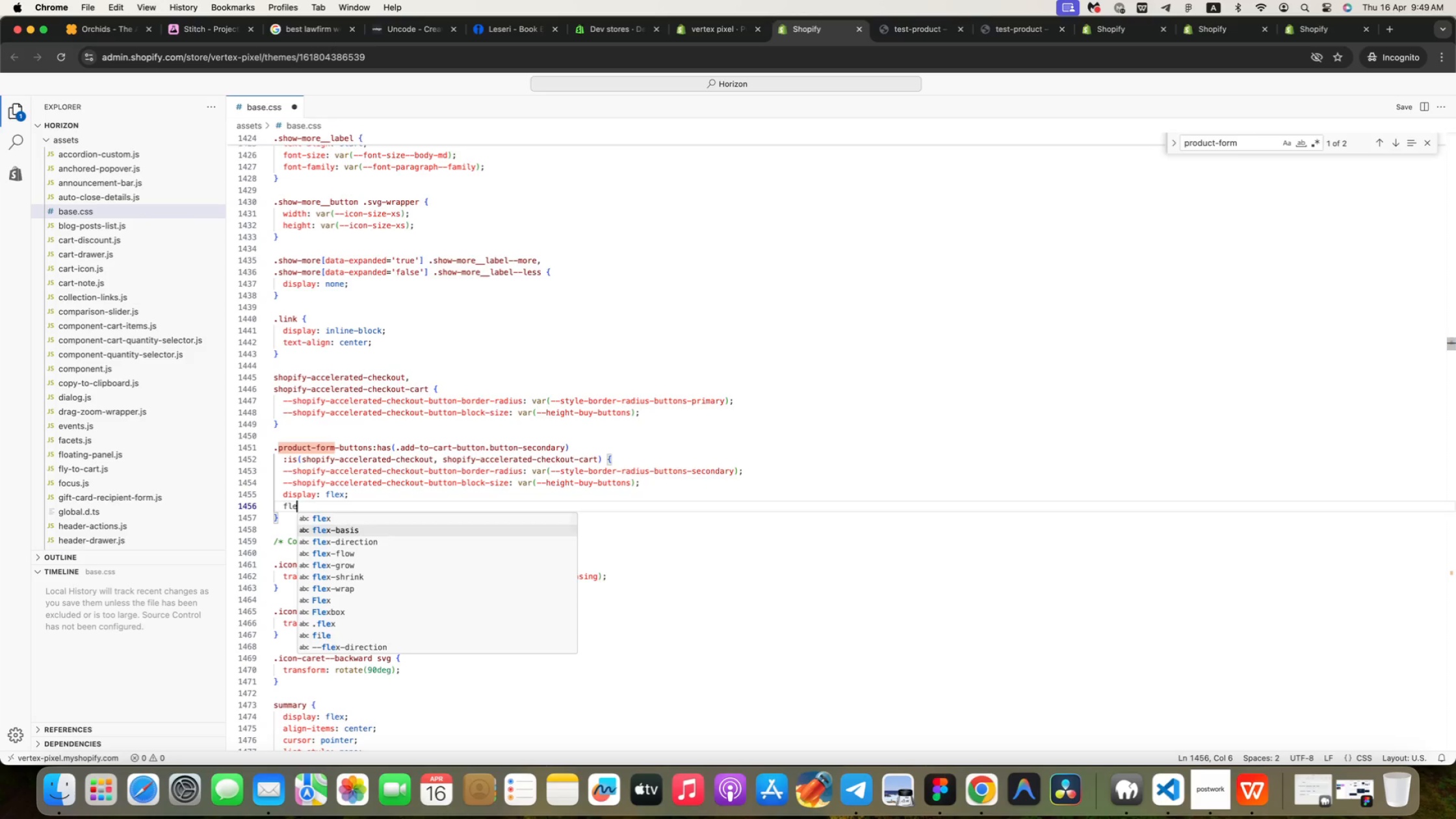 
key(ArrowDown)
 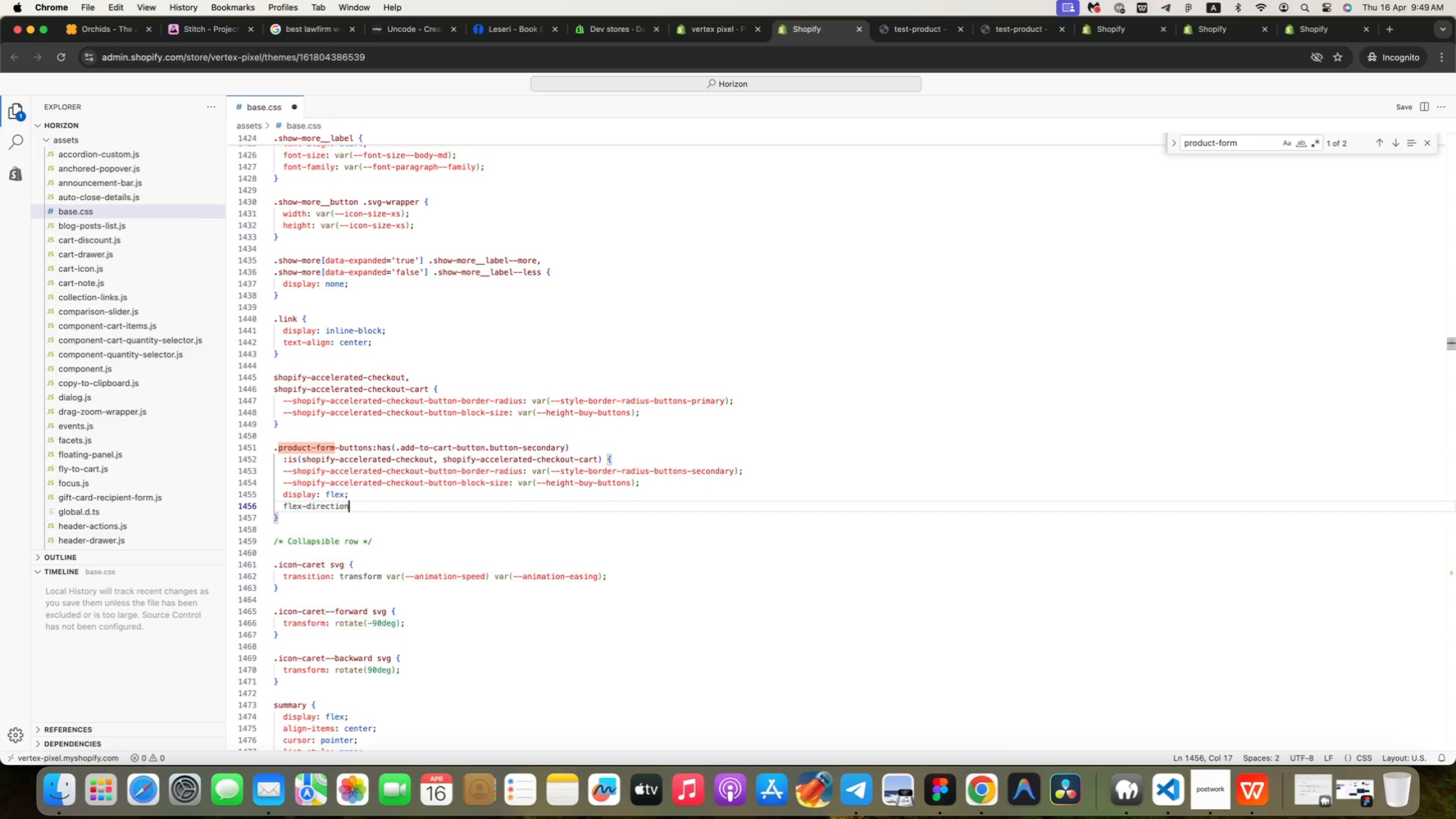 
key(Enter)
 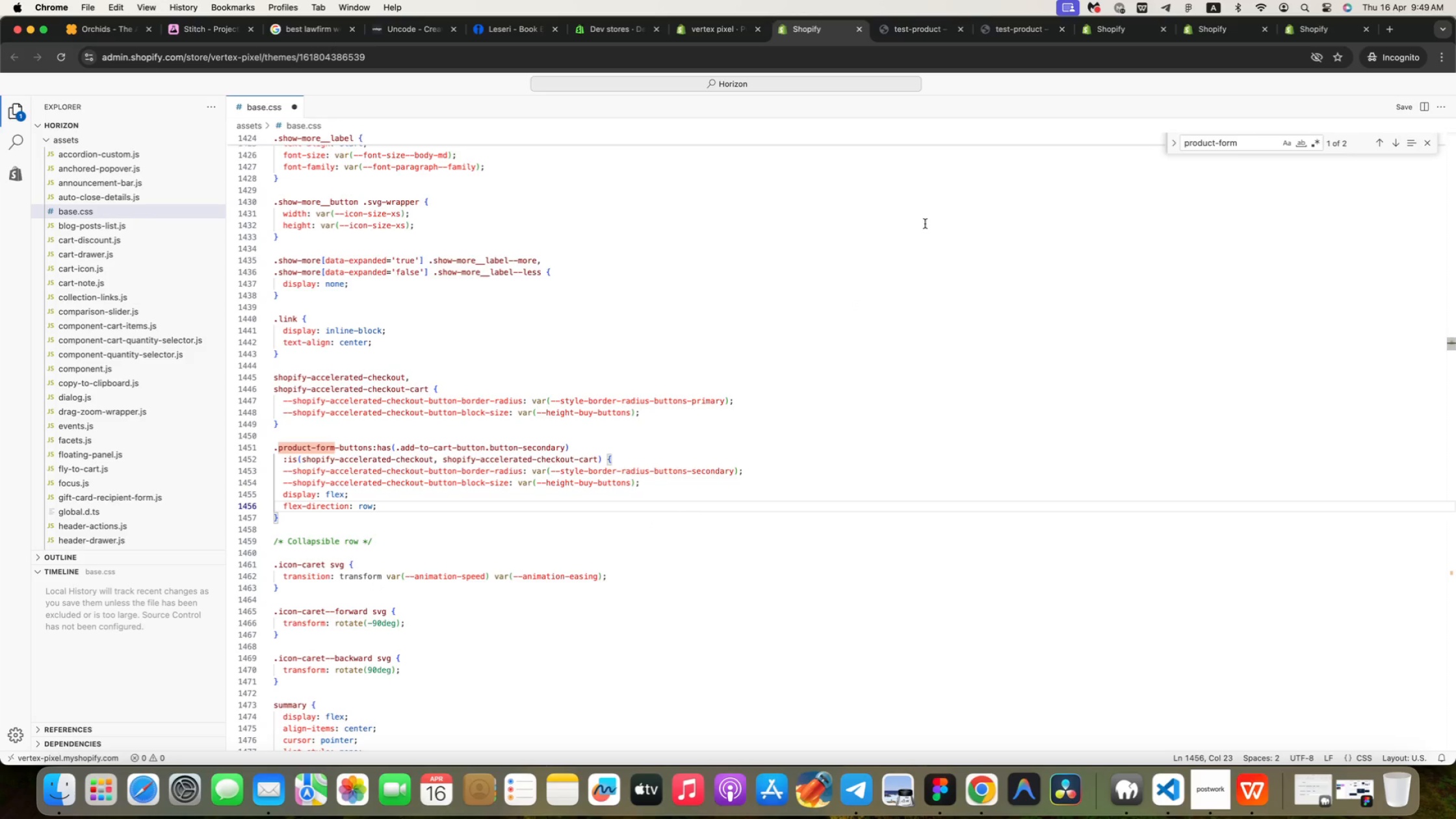 
type(: row;)
 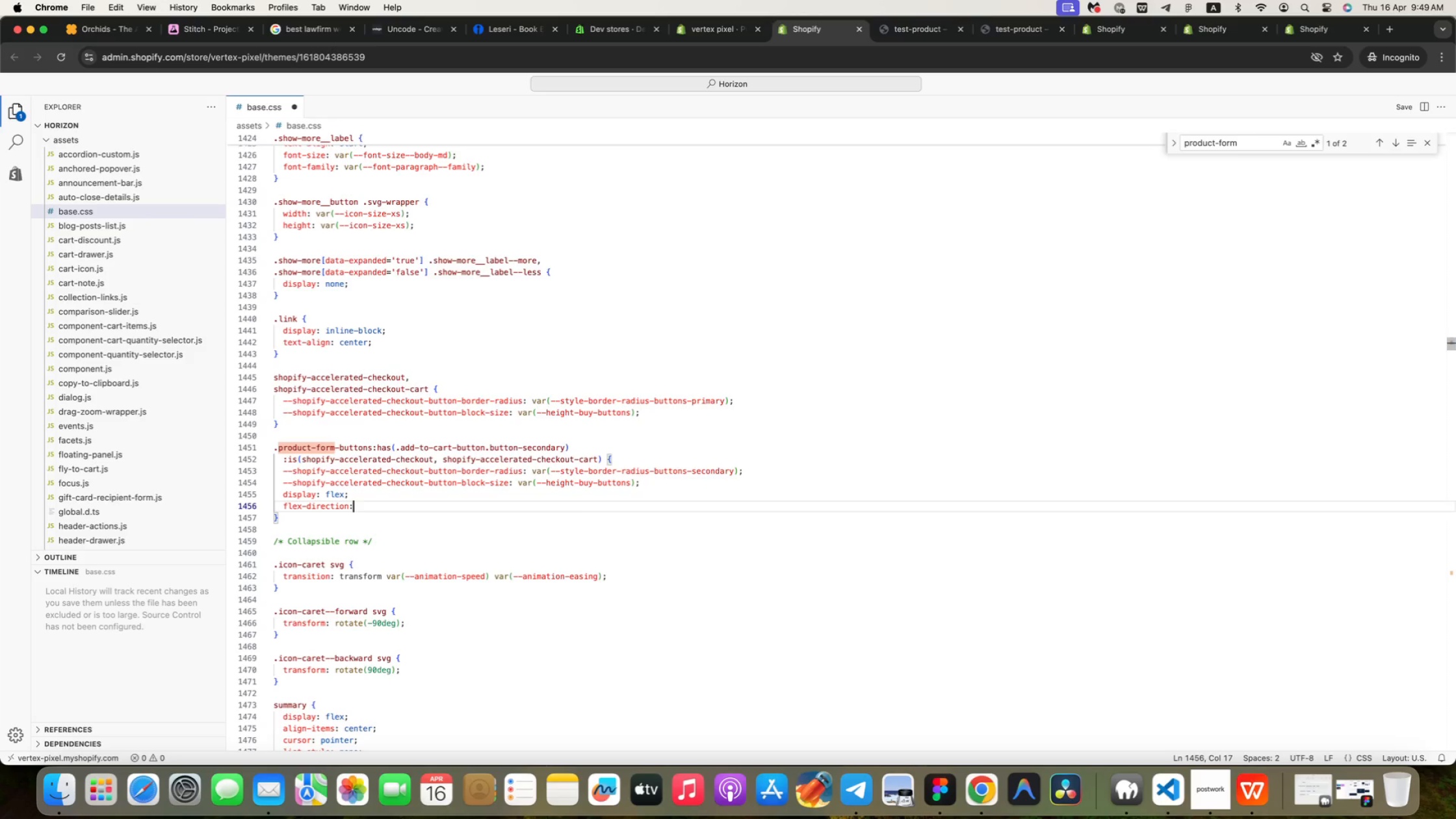 
wait(10.5)
 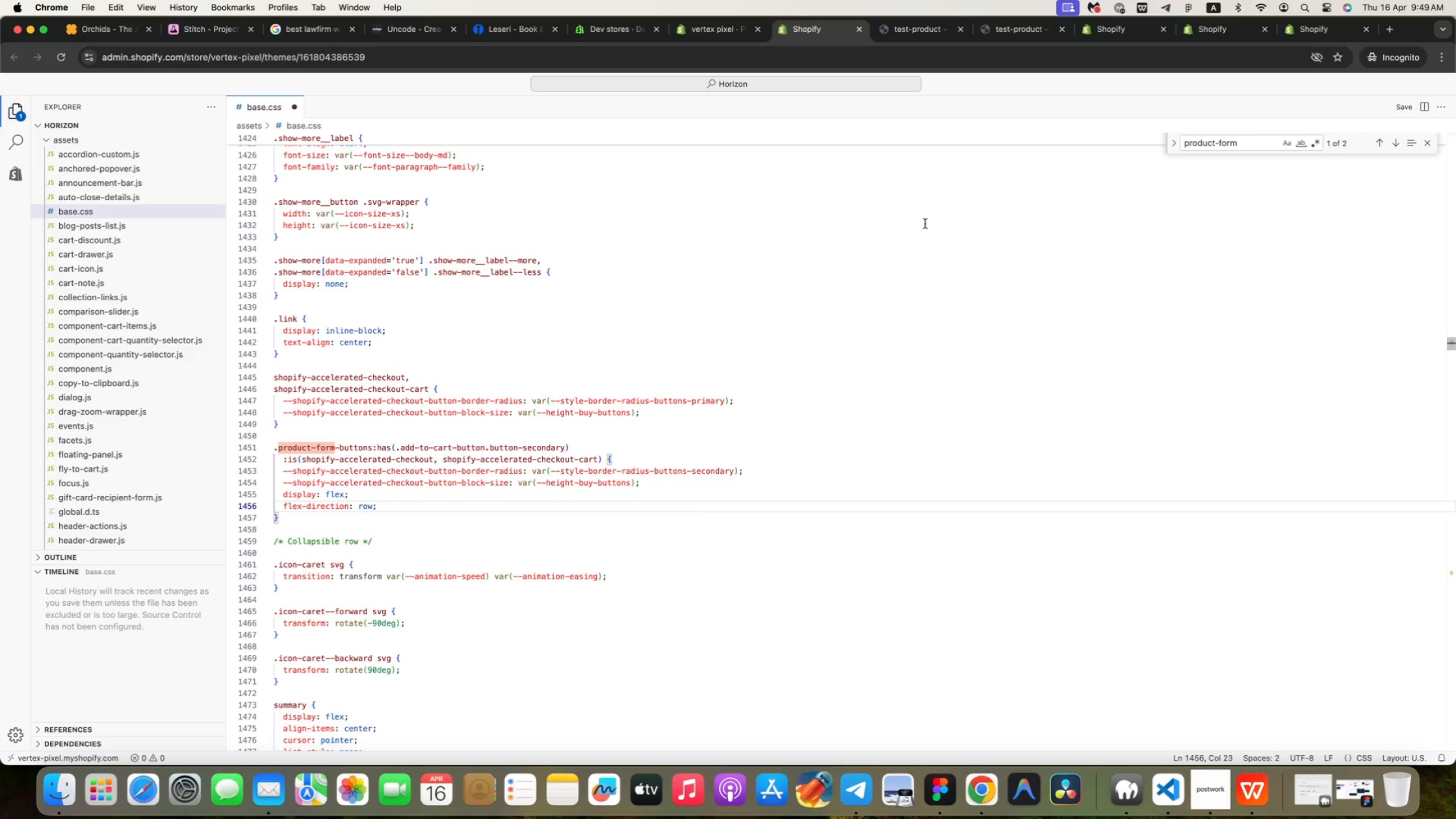 
left_click([60, 59])
 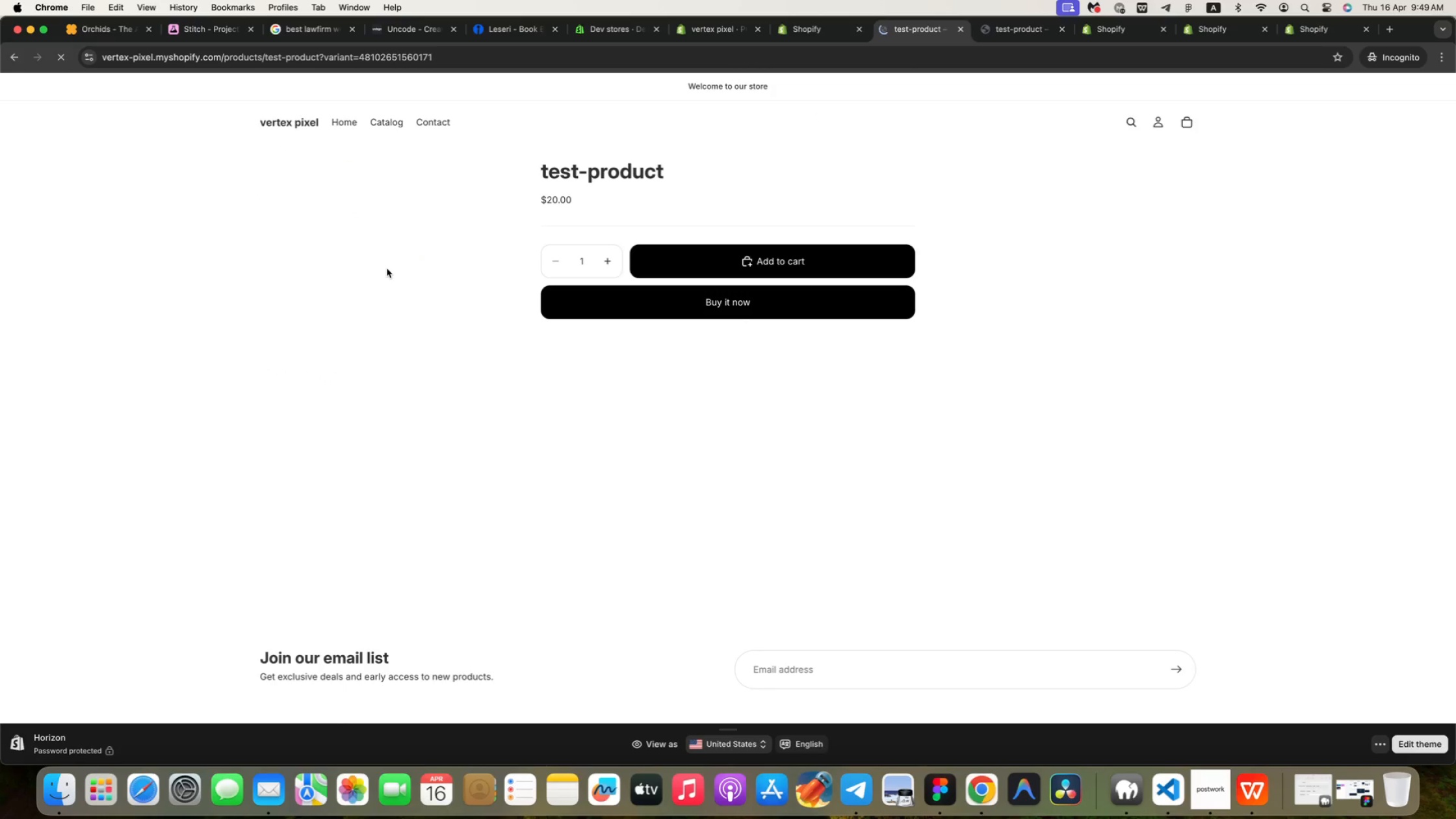 
left_click([1030, 244])
 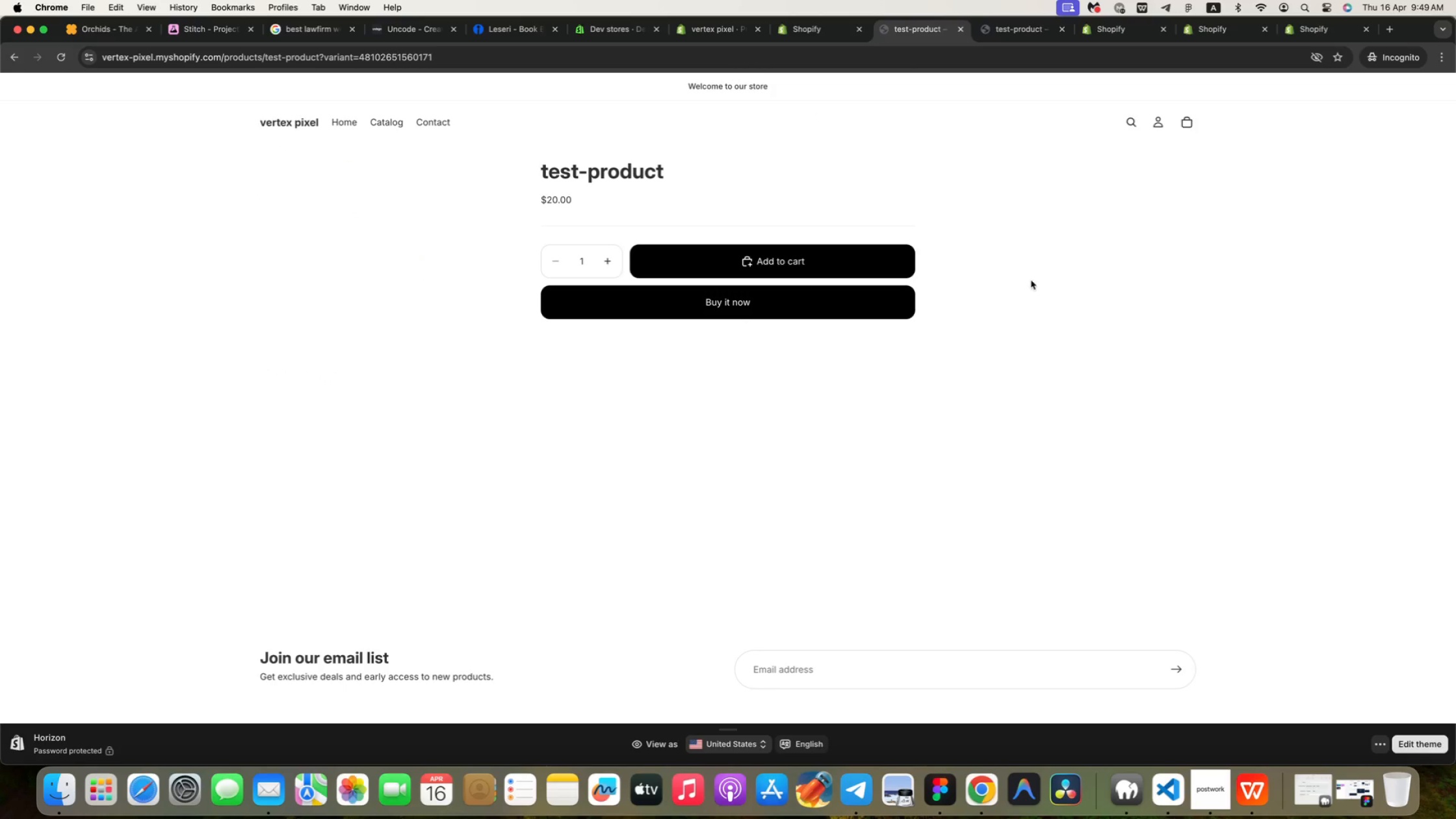 
right_click([1030, 274])
 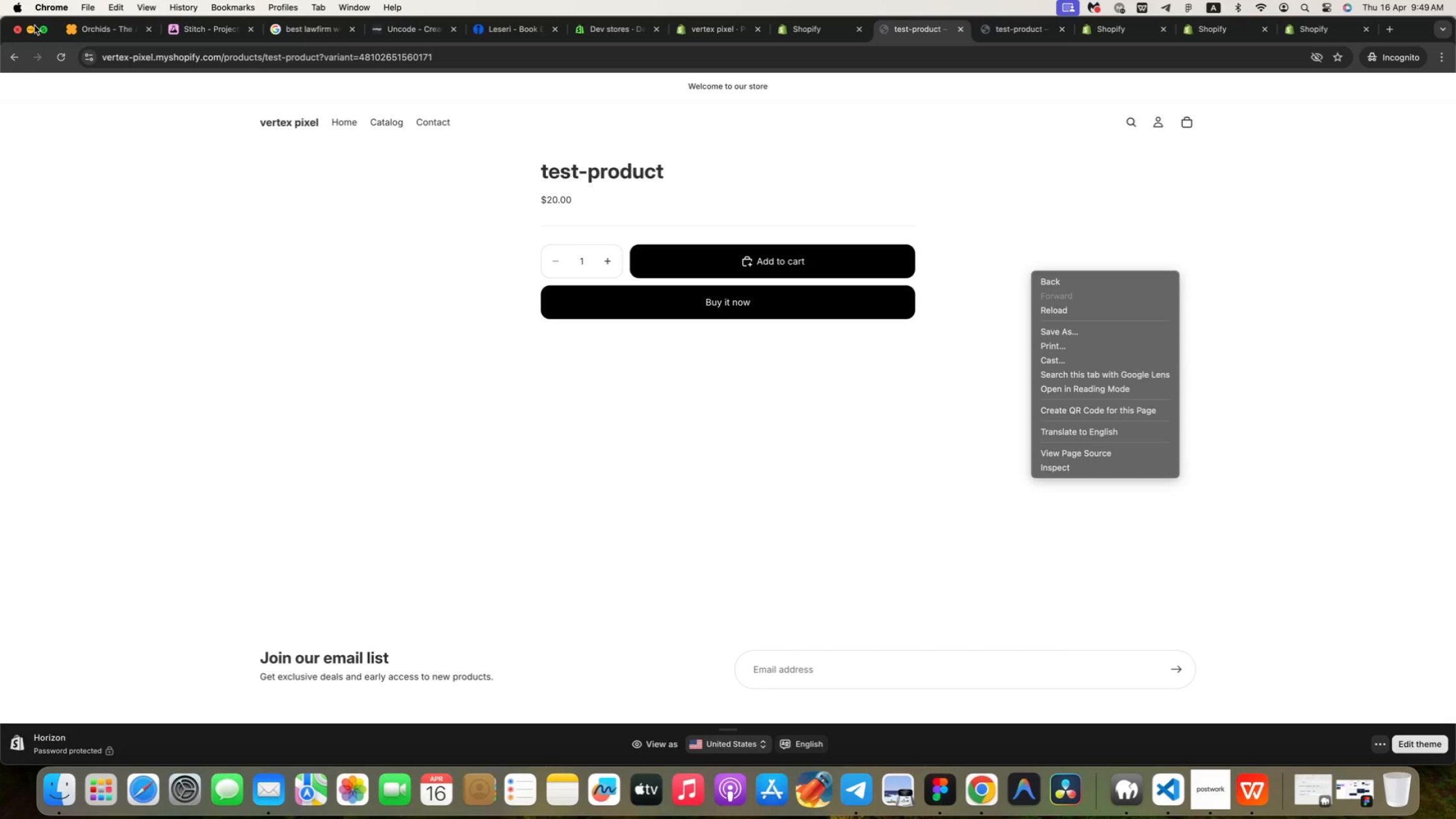 
left_click([1071, 462])
 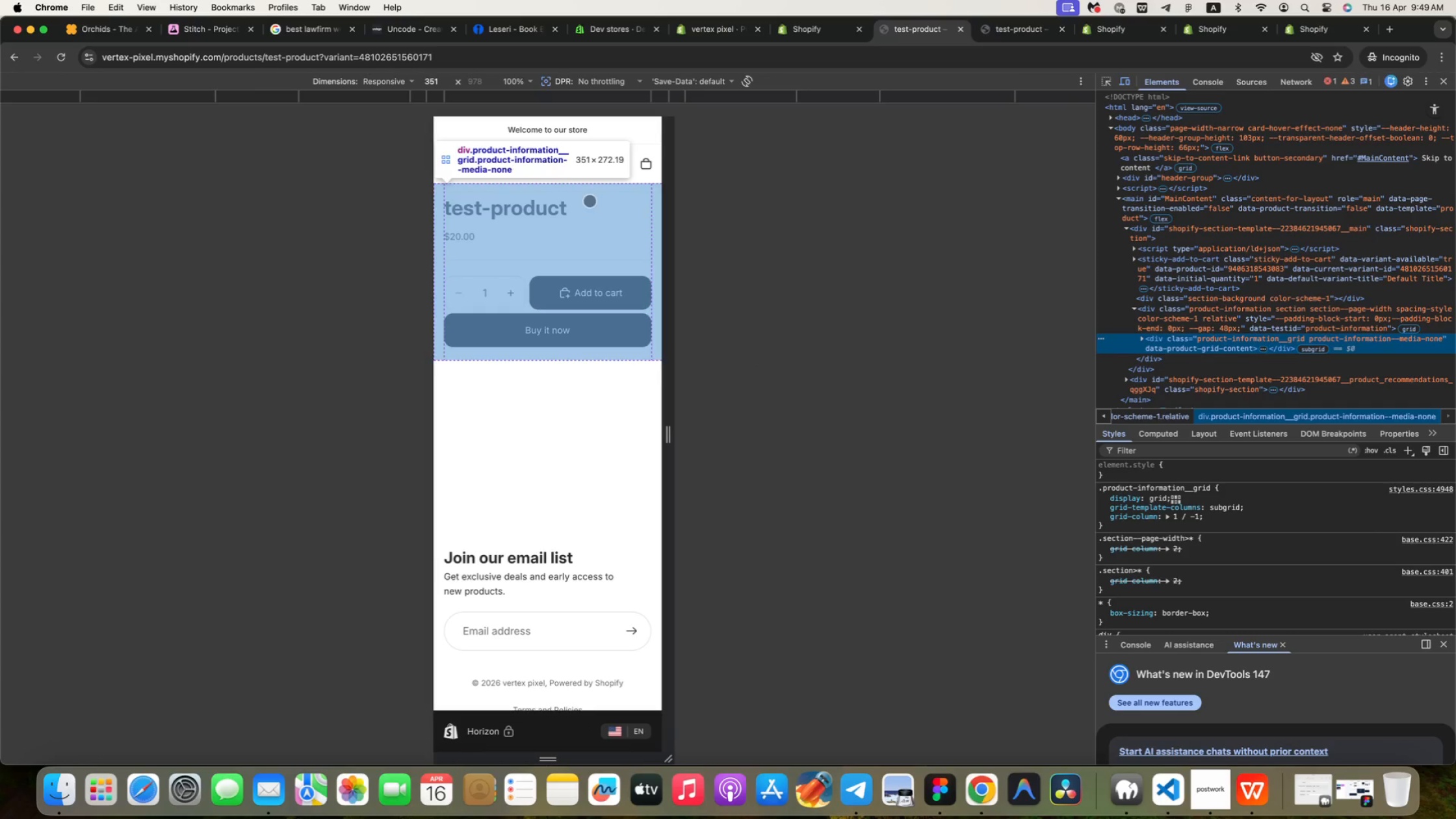 
left_click([442, 83])
 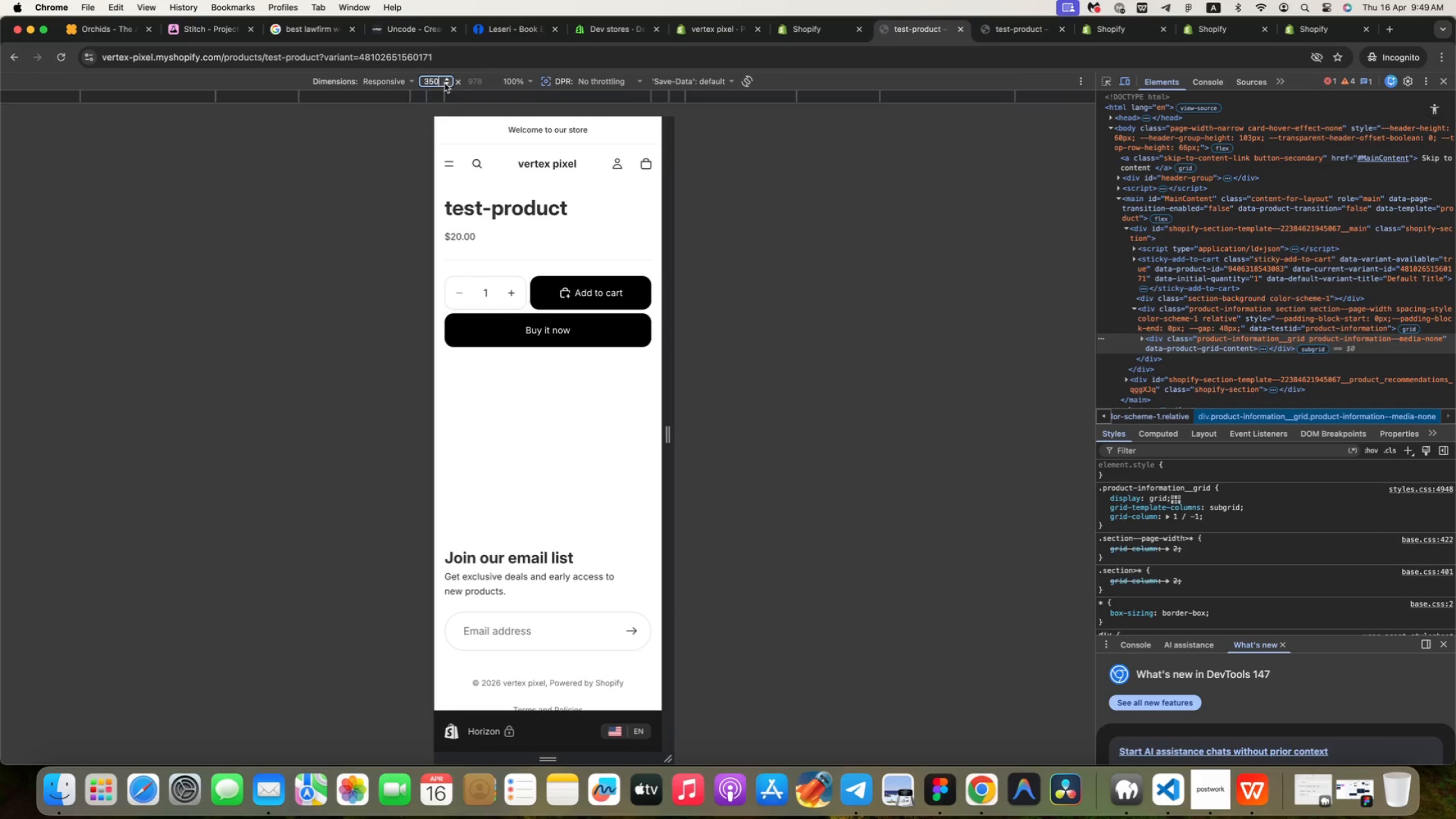 
key(ArrowLeft)
 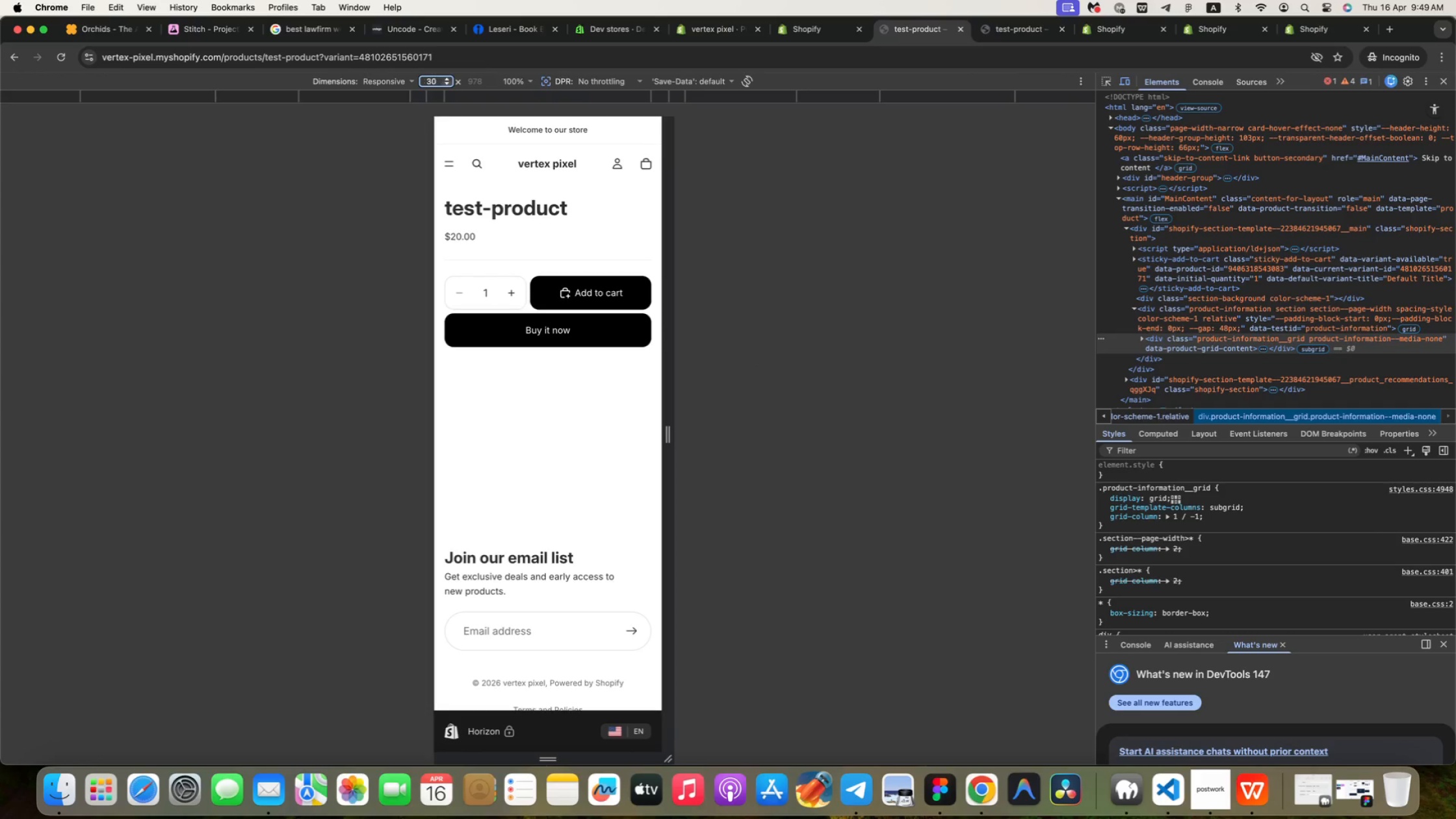 
key(Backspace)
 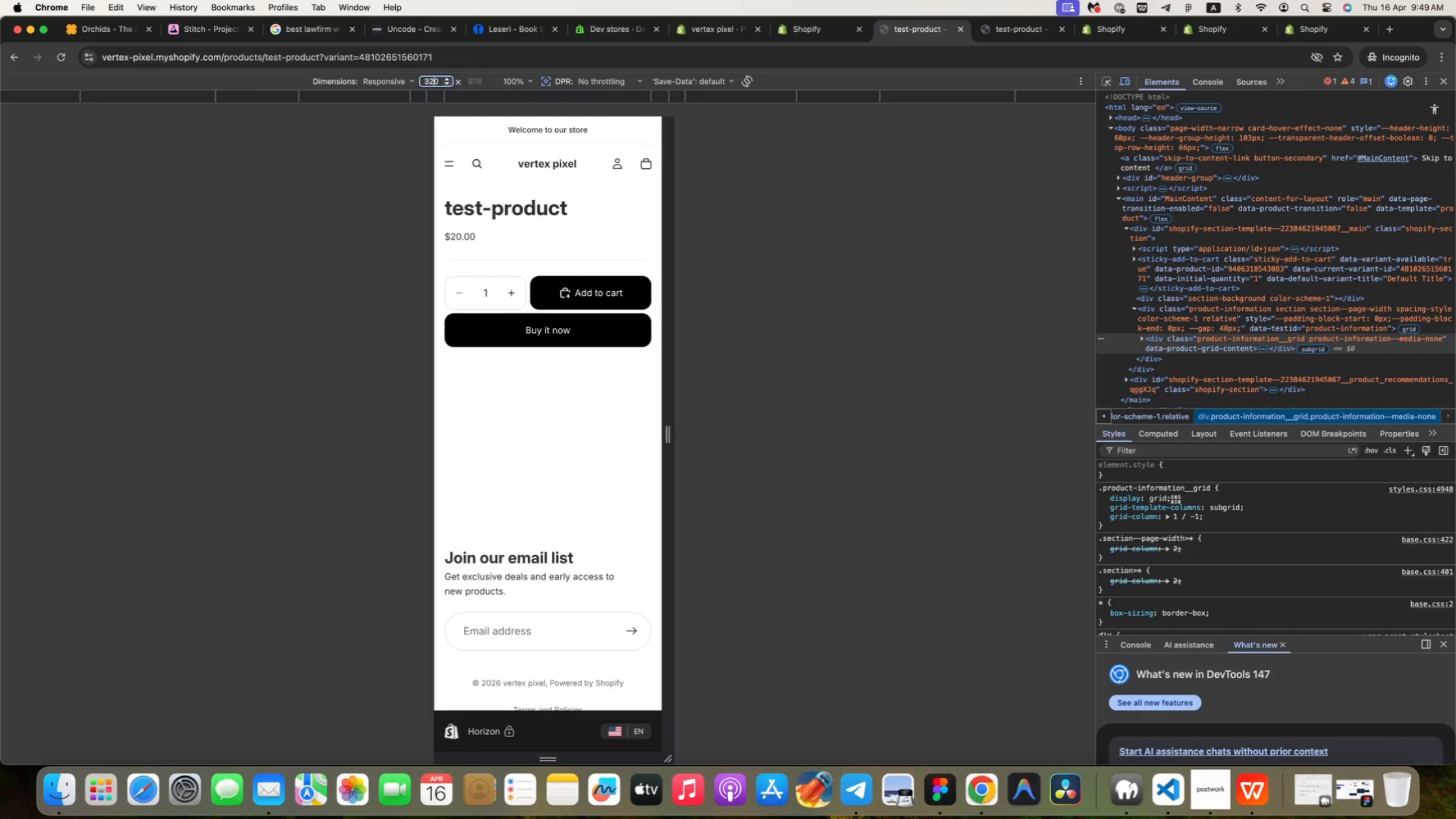 
key(2)
 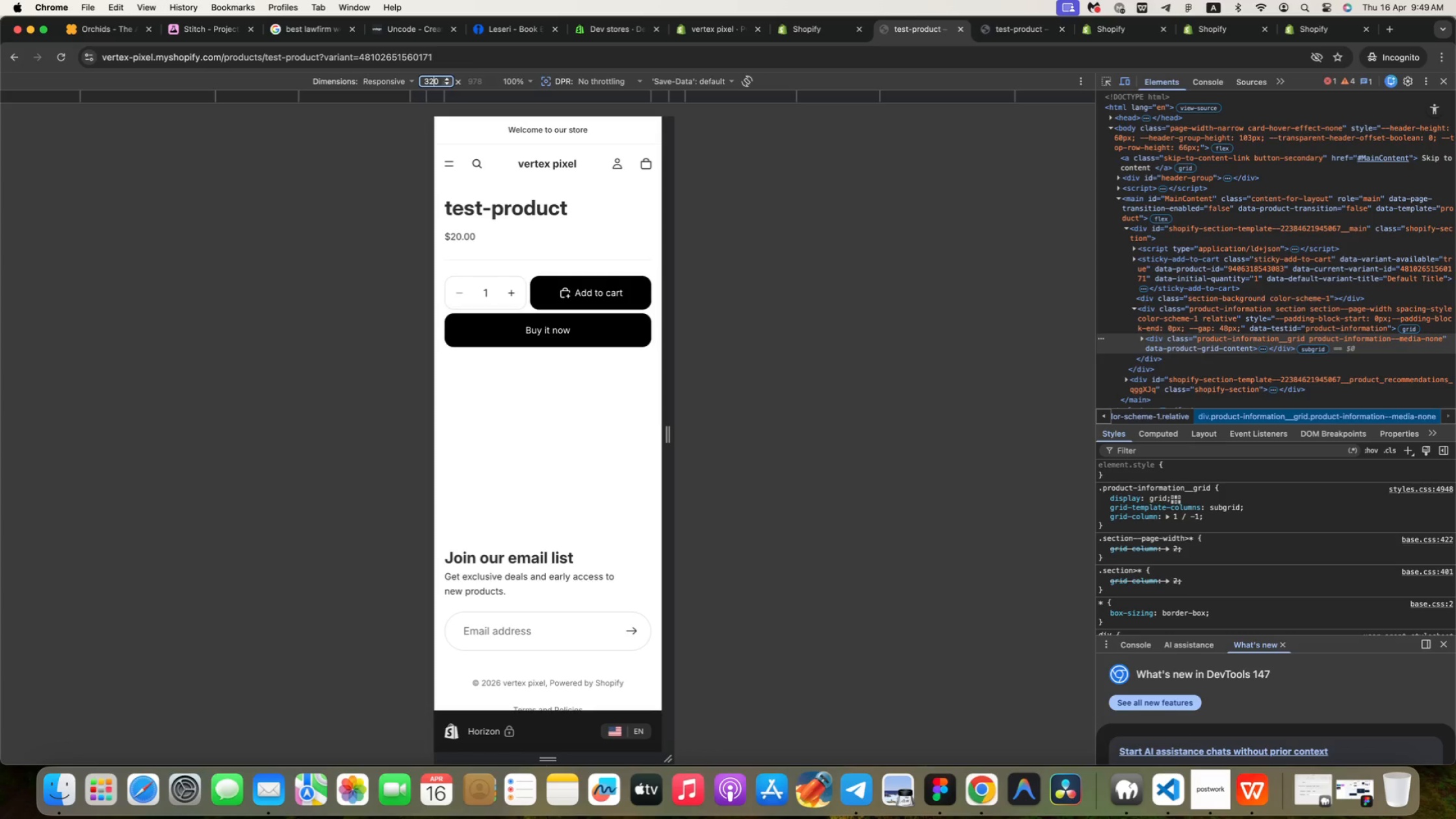 
key(Enter)
 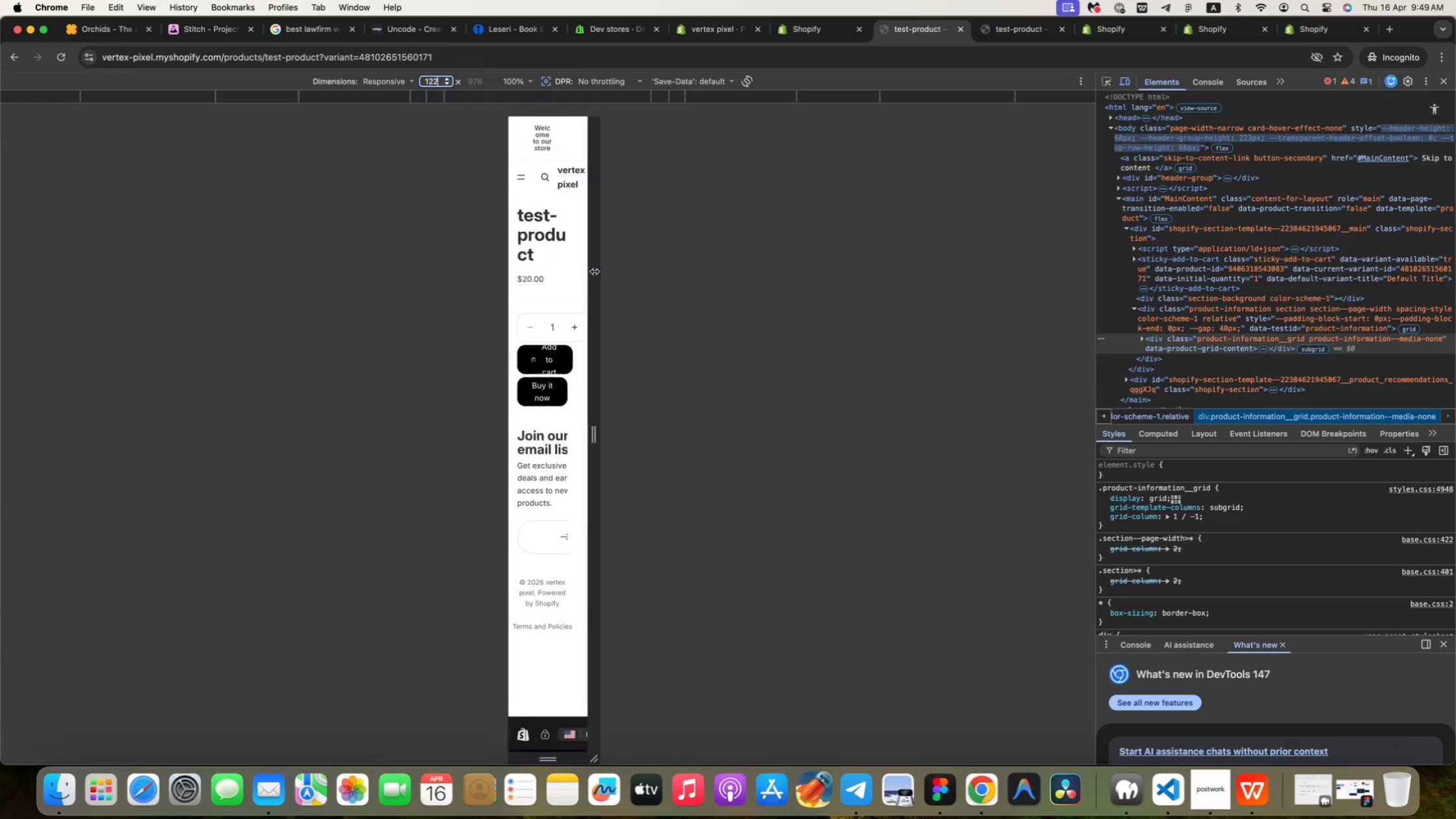 
left_click_drag(start_coordinate=[656, 263], to_coordinate=[624, 274])
 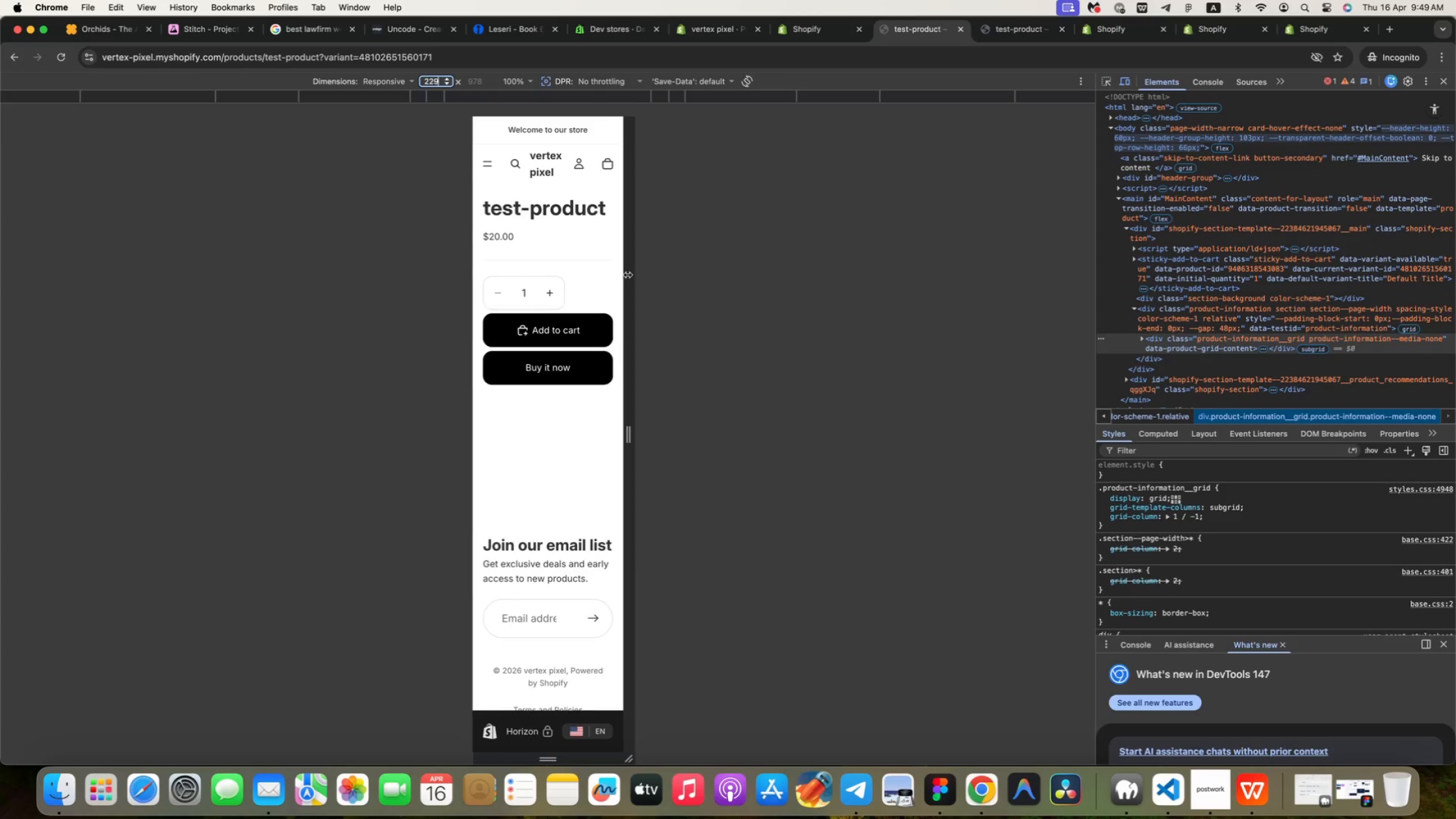 
left_click_drag(start_coordinate=[621, 218], to_coordinate=[653, 221])
 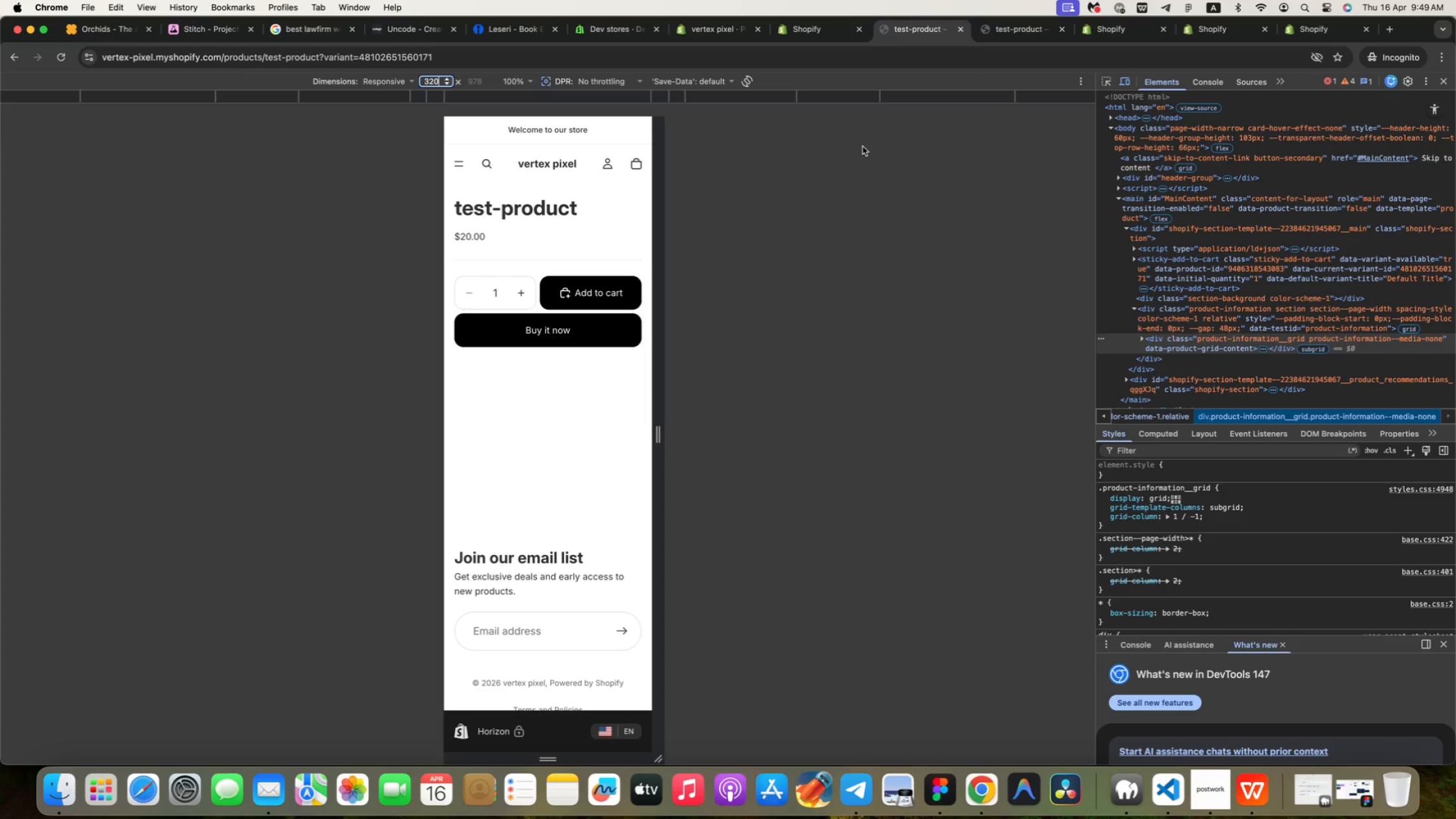 
left_click([994, 38])
 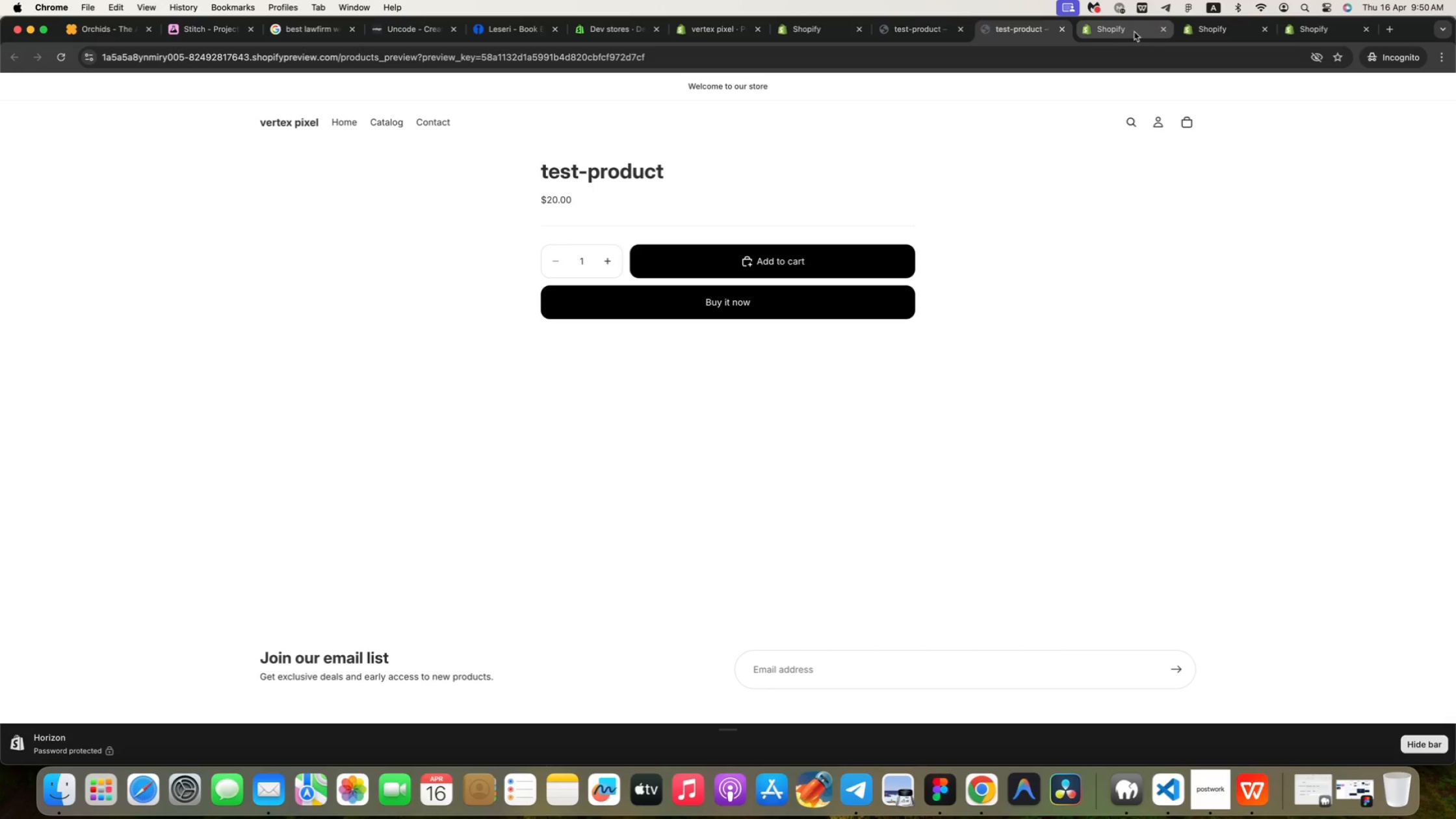 
left_click([1115, 31])
 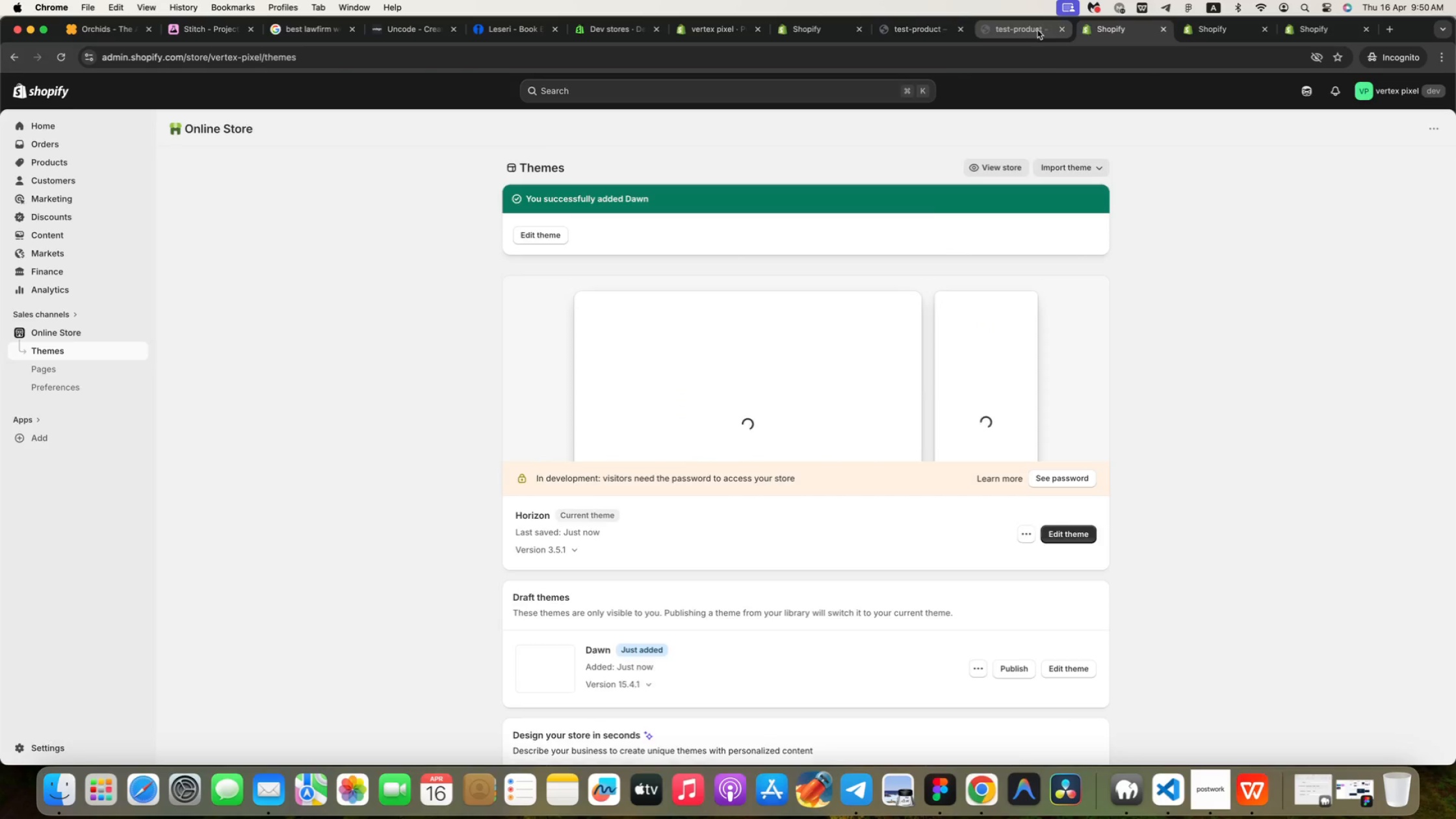 
left_click([924, 34])
 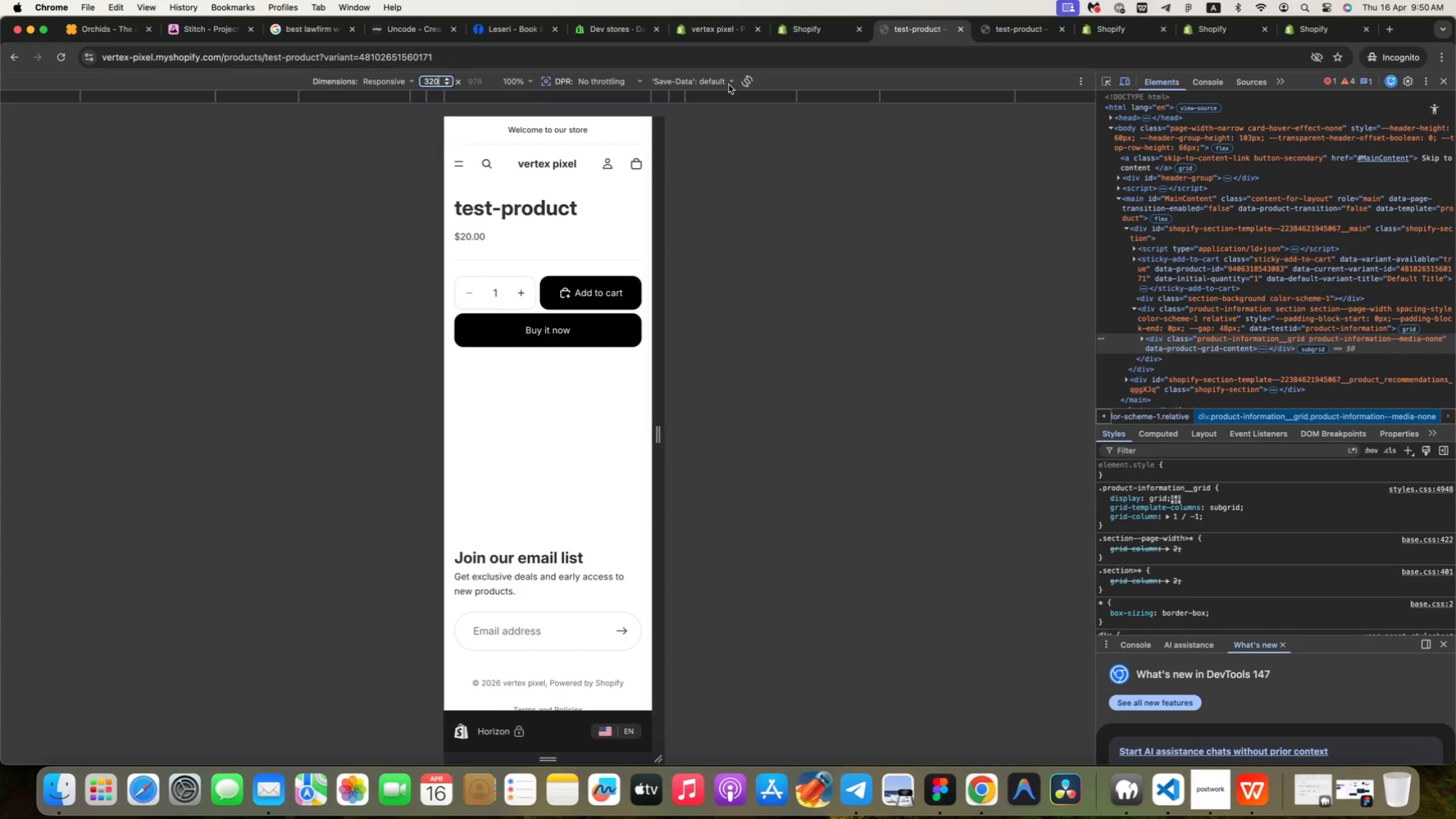 
left_click([802, 41])
 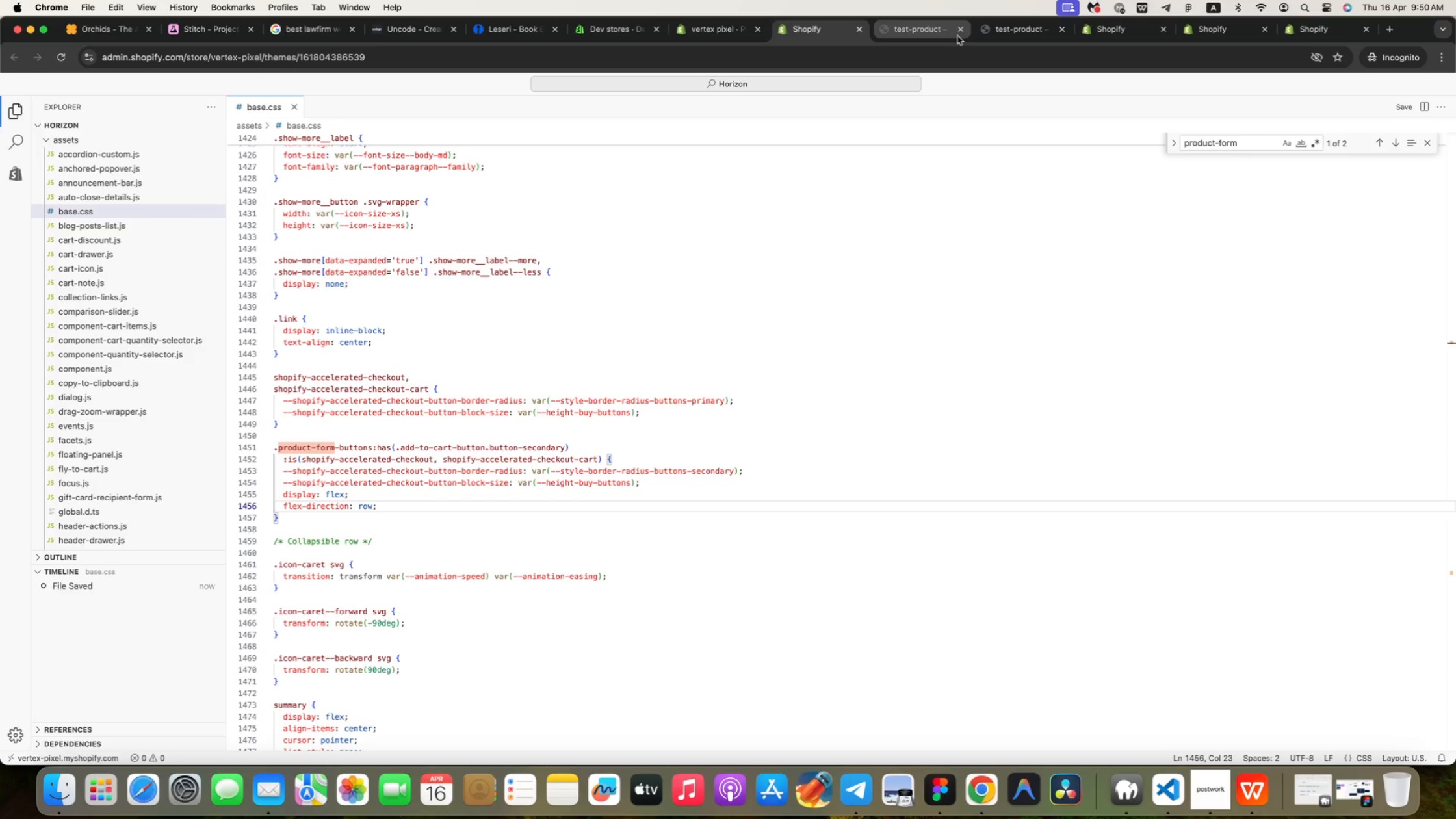 
left_click([922, 34])
 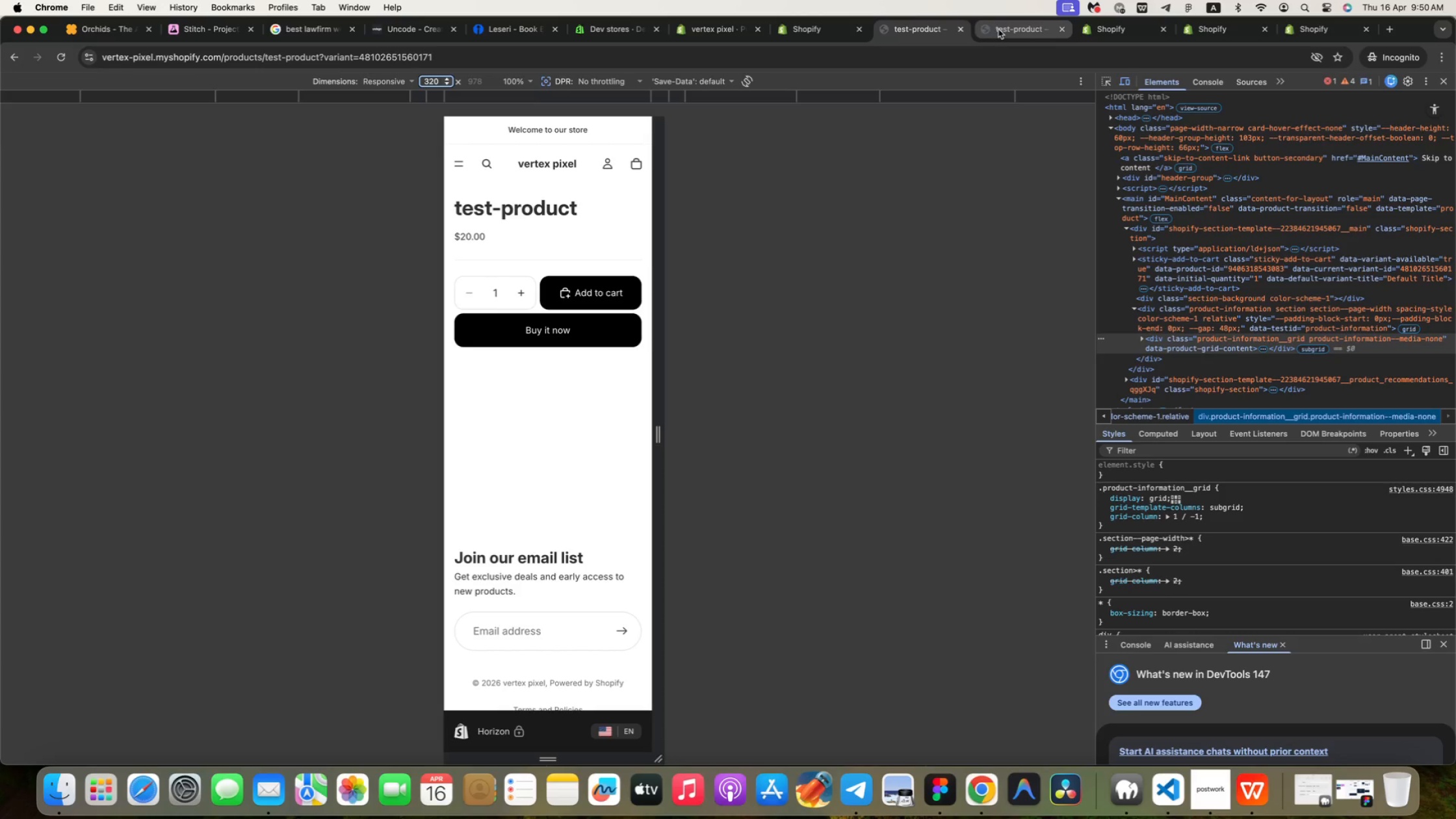 
key(Meta+Tab)